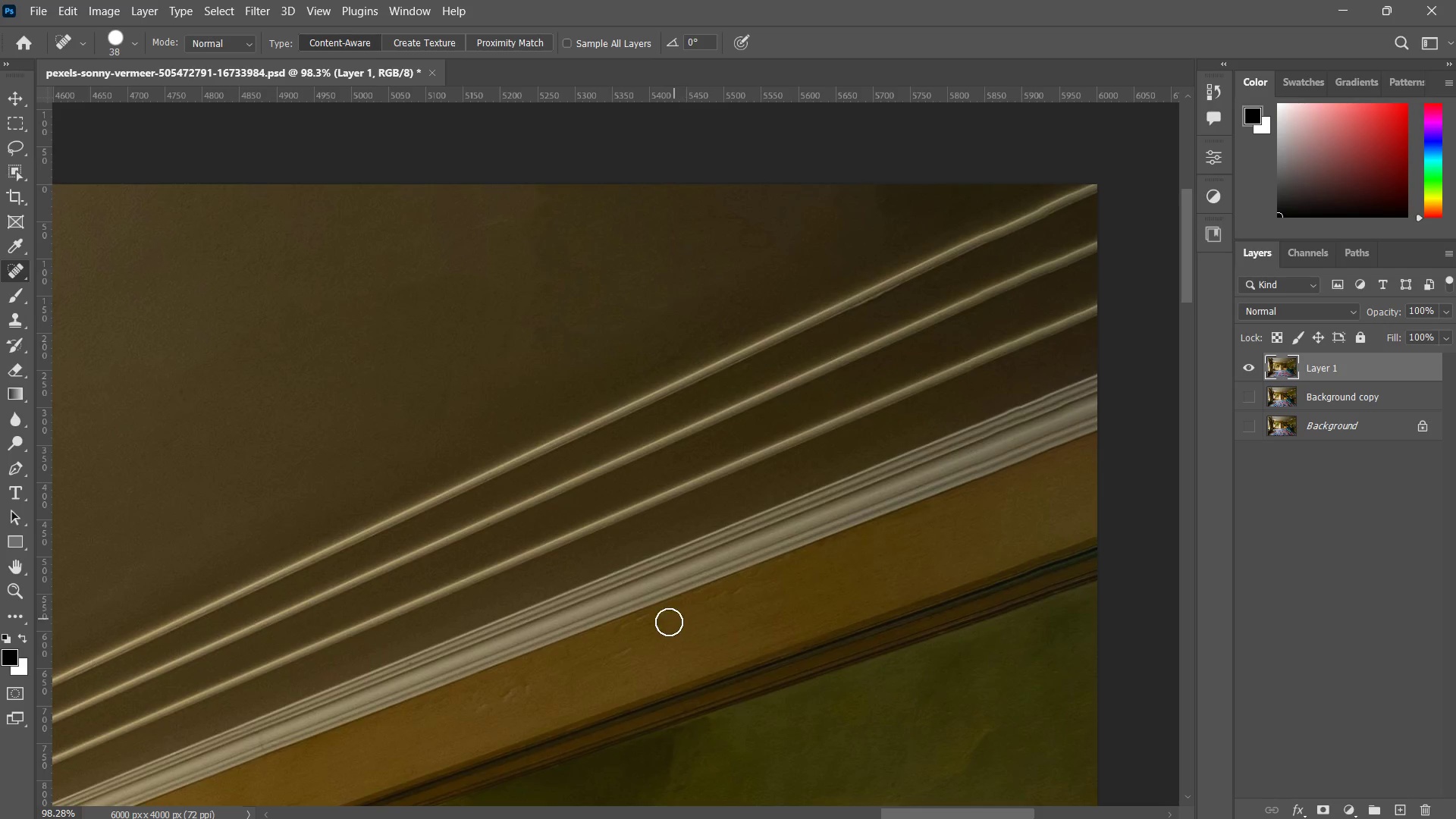 
left_click_drag(start_coordinate=[673, 620], to_coordinate=[629, 635])
 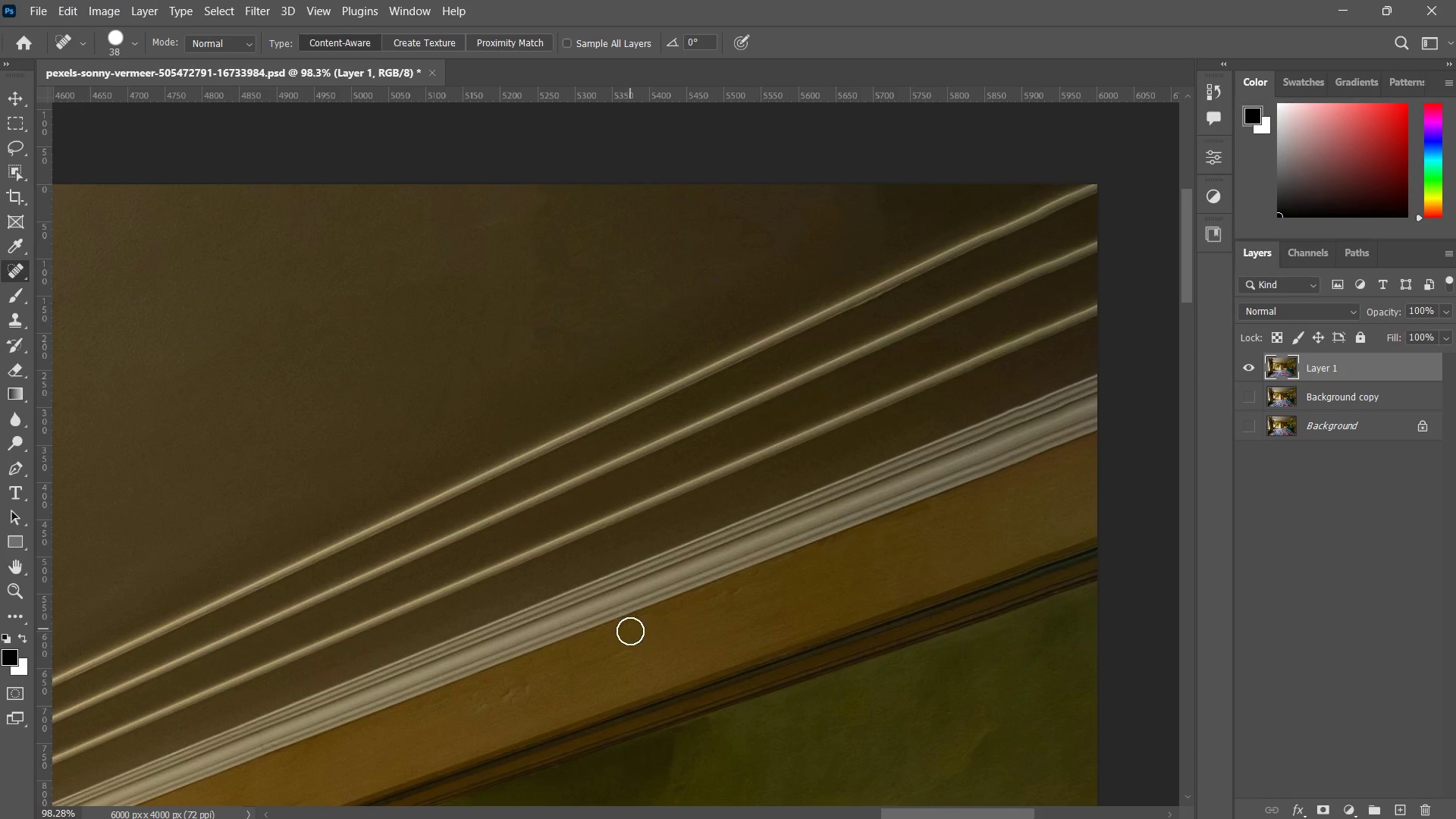 
left_click_drag(start_coordinate=[629, 632], to_coordinate=[611, 646])
 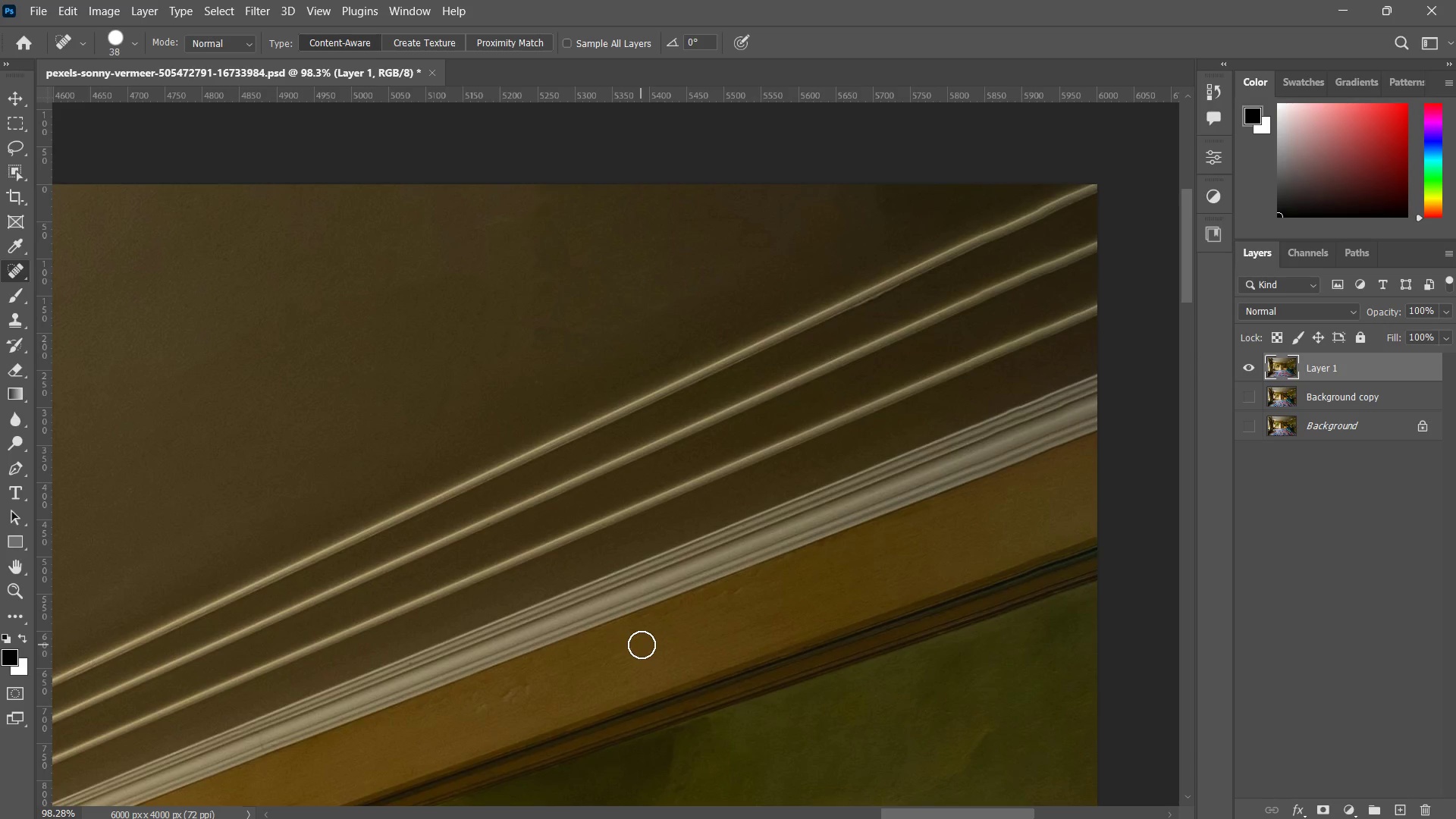 
left_click_drag(start_coordinate=[639, 649], to_coordinate=[596, 666])
 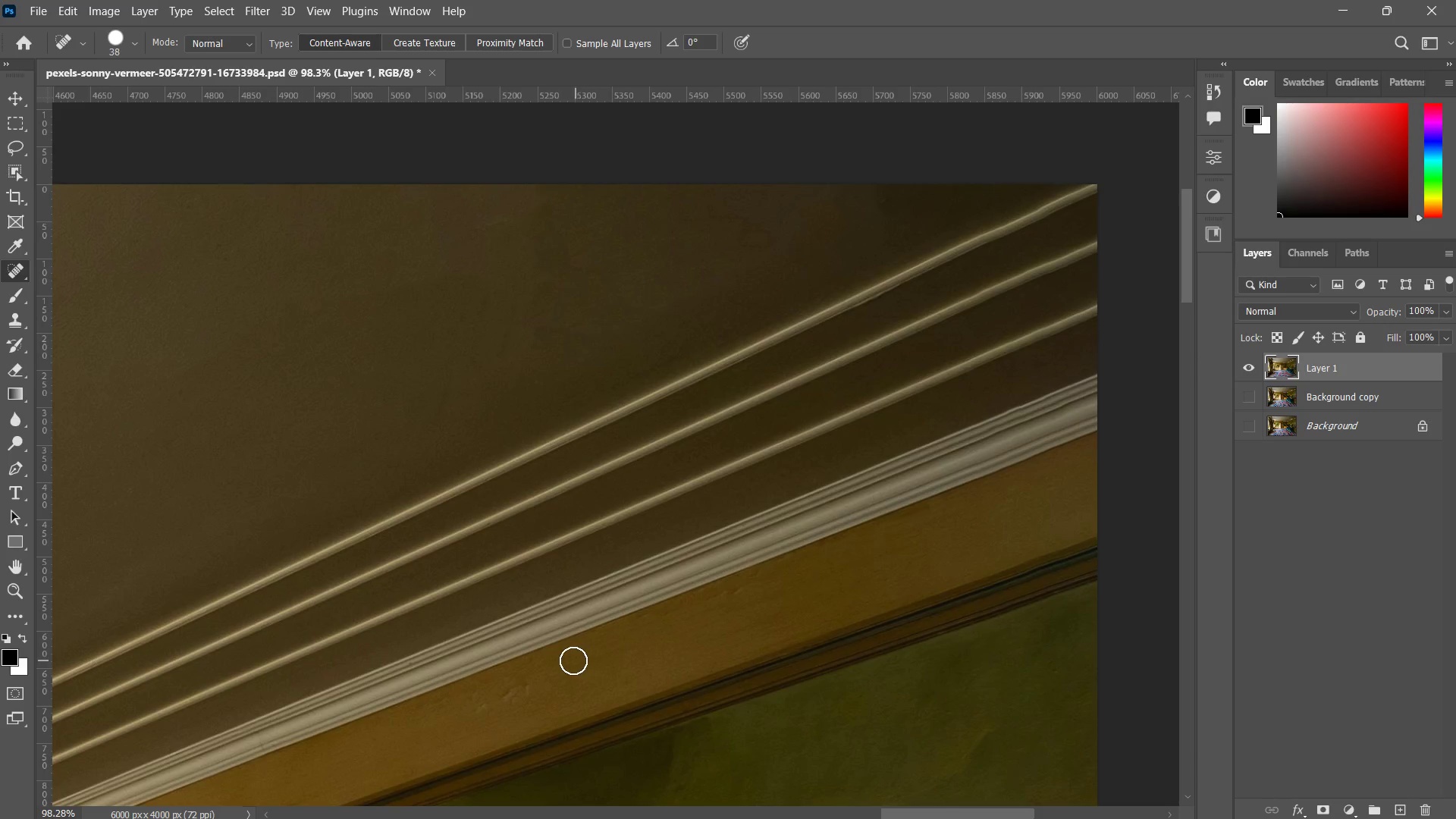 
hold_key(key=Space, duration=0.59)
 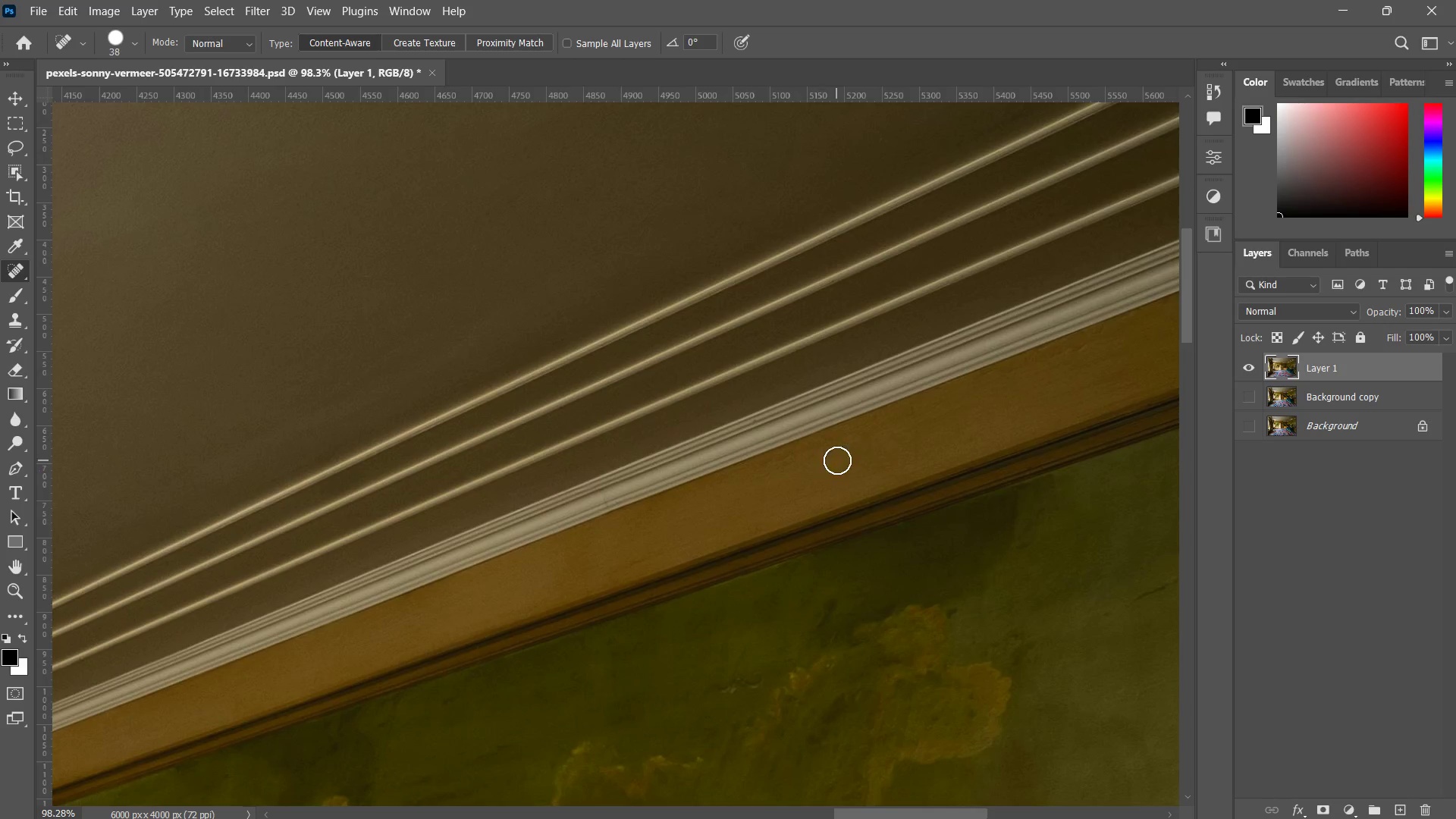 
left_click_drag(start_coordinate=[623, 635], to_coordinate=[968, 393])
 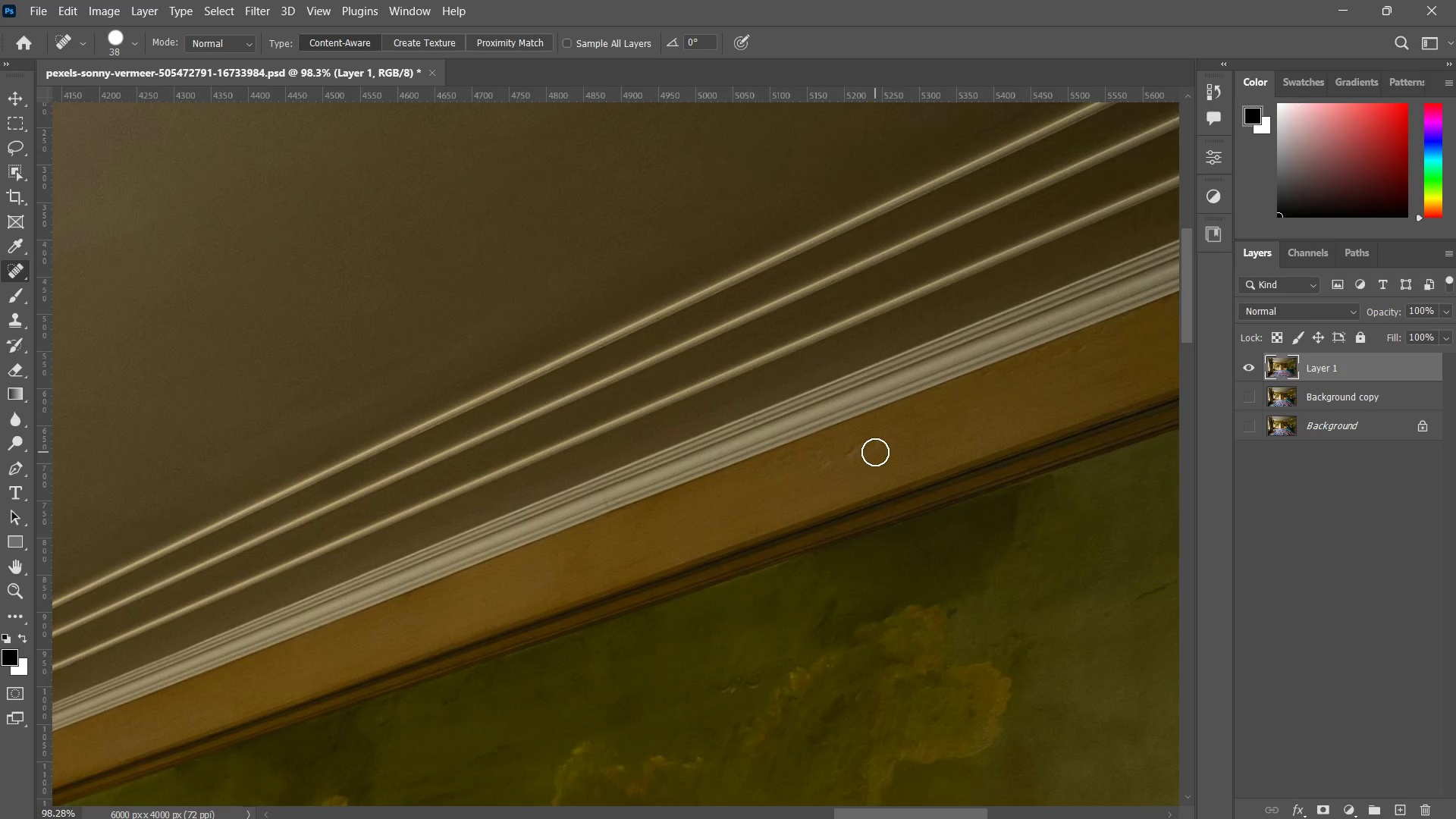 
left_click_drag(start_coordinate=[874, 452], to_coordinate=[823, 470])
 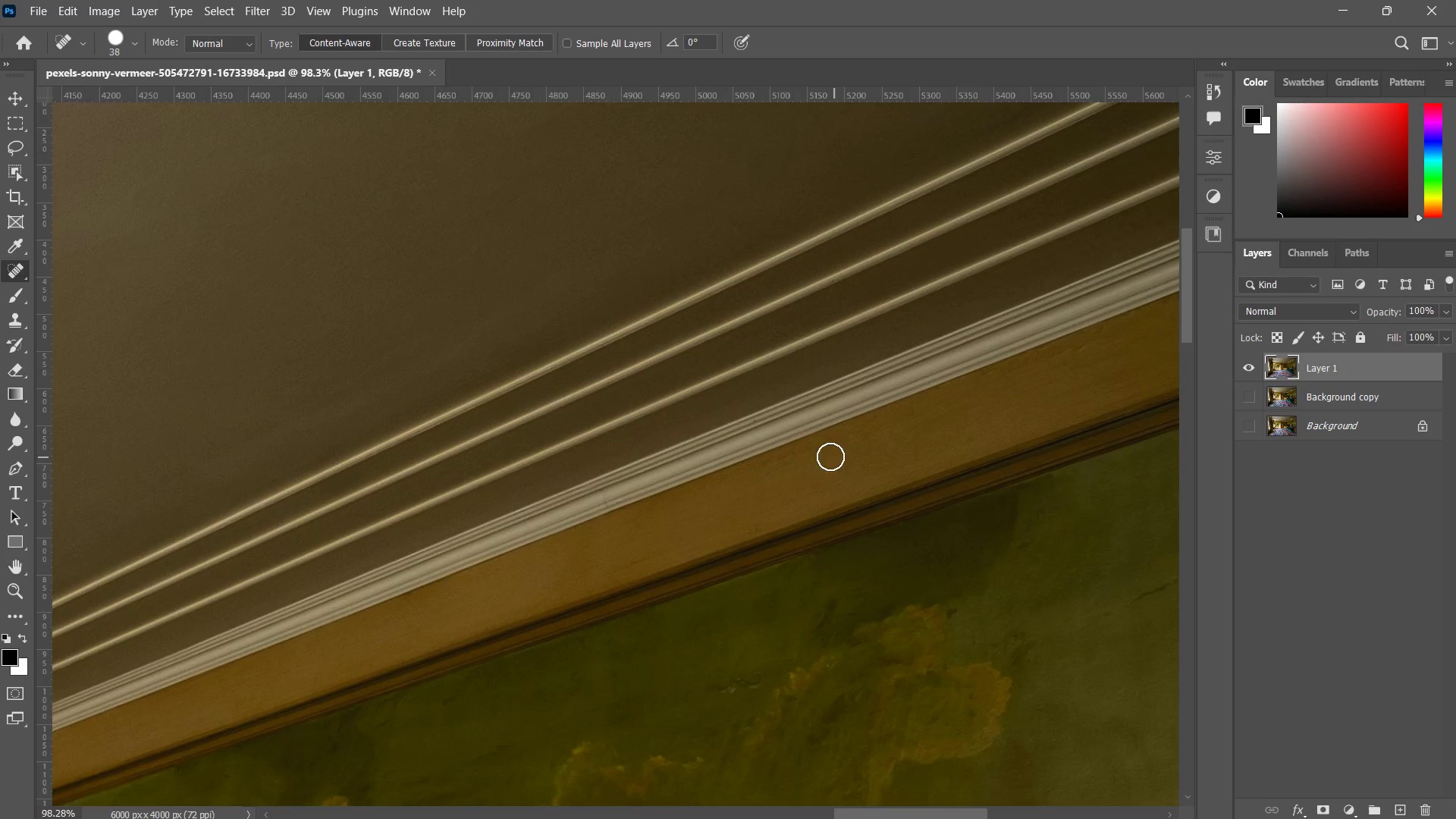 
left_click_drag(start_coordinate=[829, 457], to_coordinate=[793, 474])
 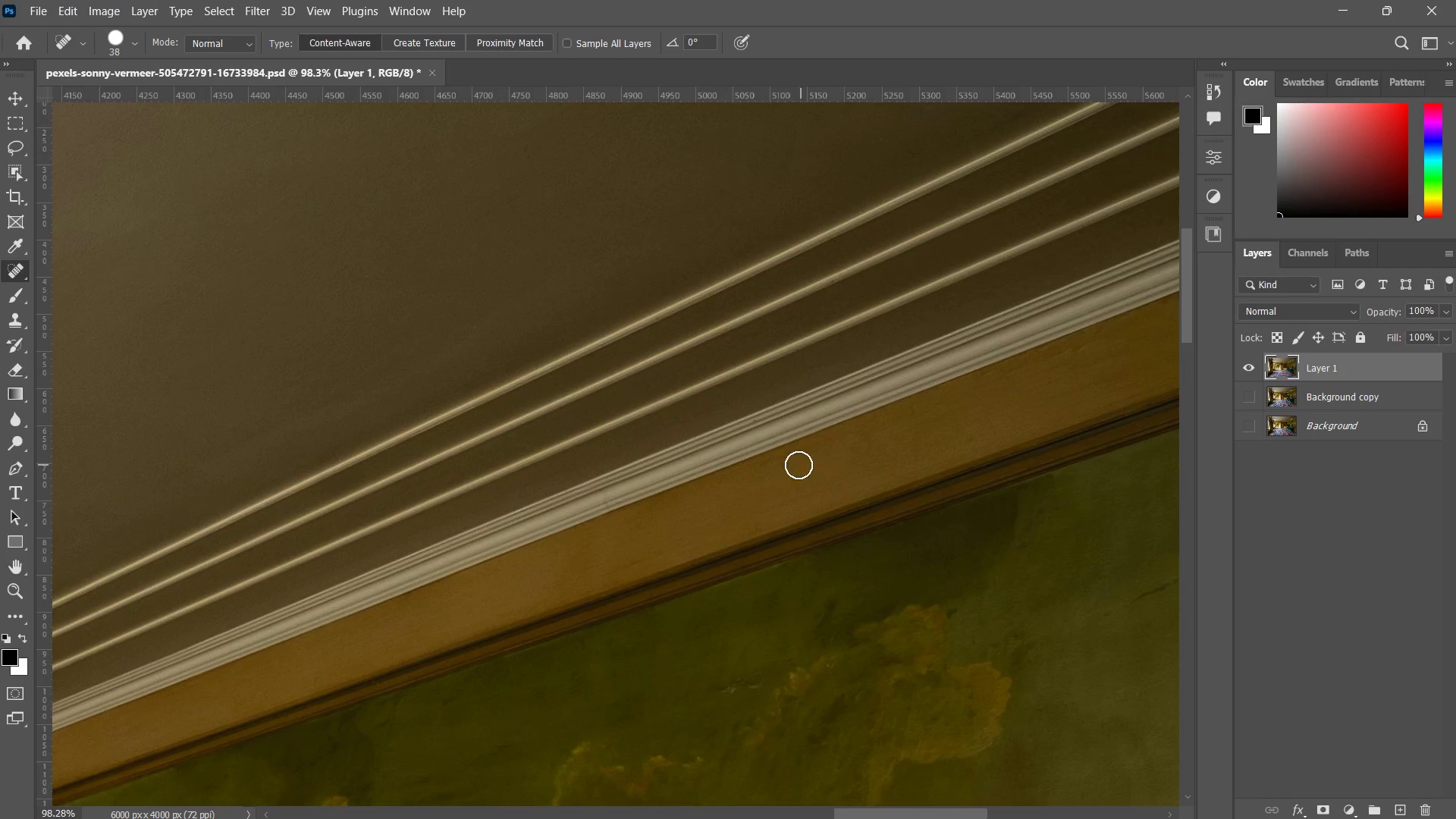 
left_click_drag(start_coordinate=[791, 466], to_coordinate=[760, 475])
 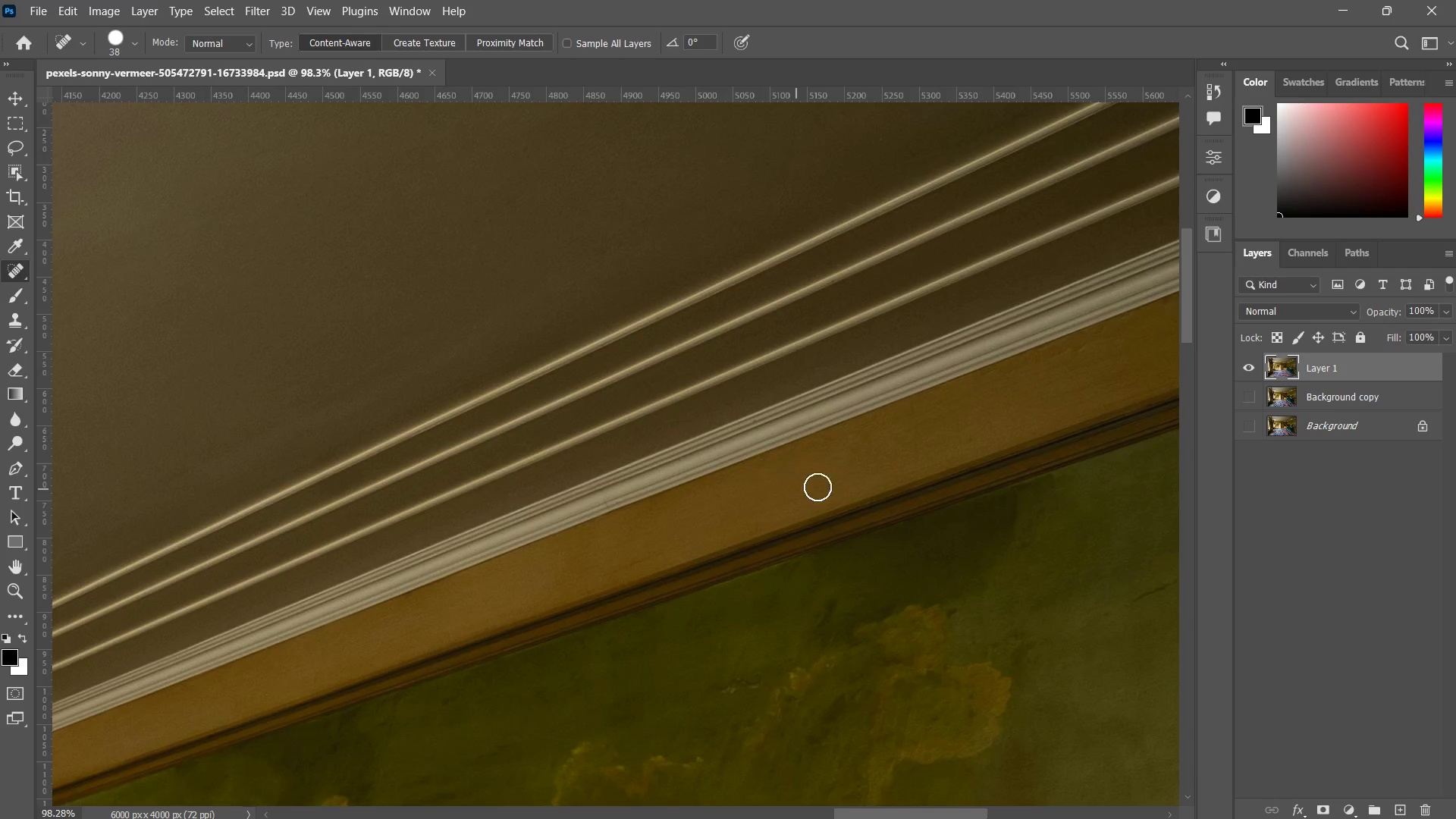 
type(zzz)
 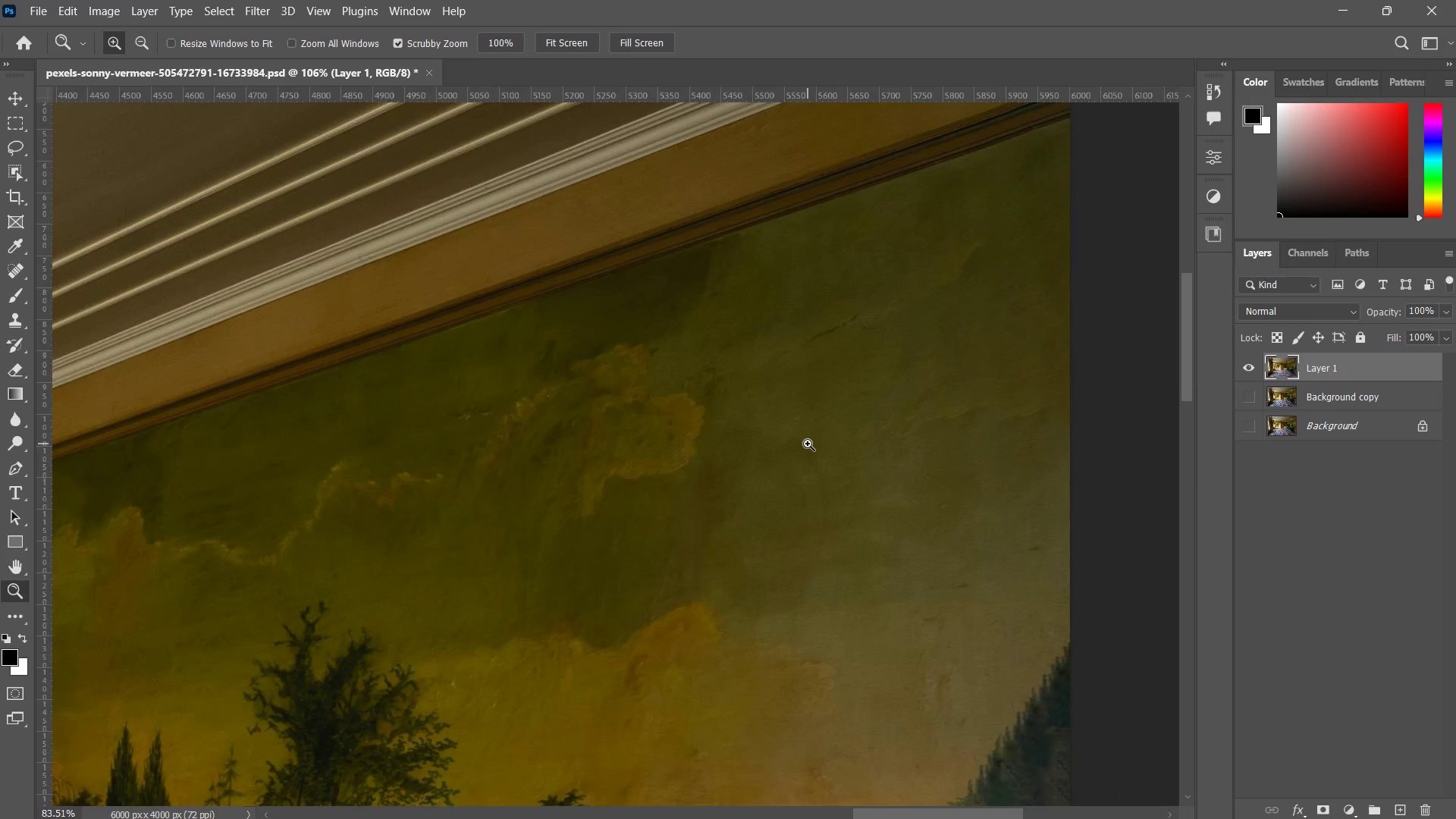 
left_click_drag(start_coordinate=[830, 462], to_coordinate=[784, 508])
 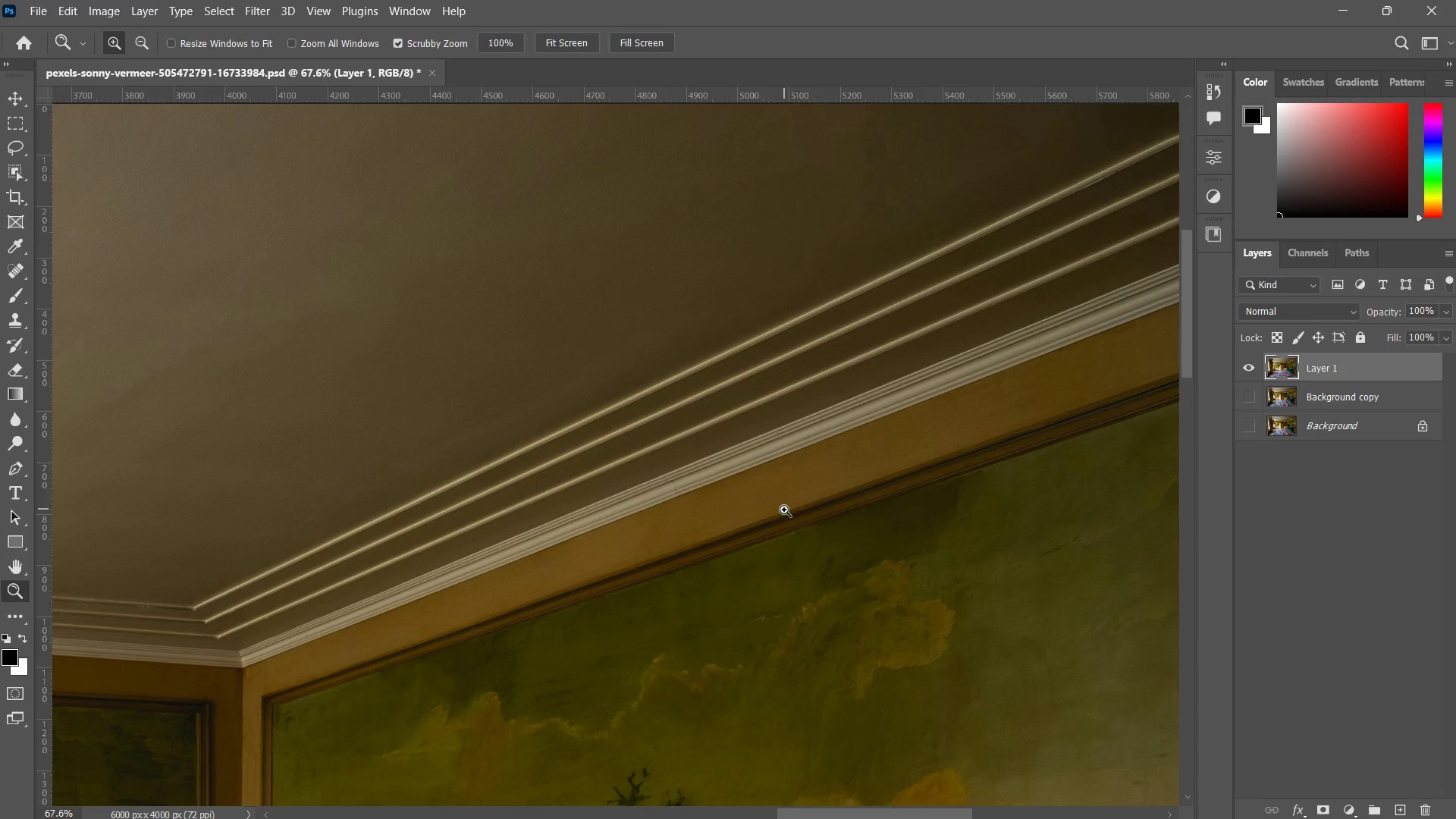 
hold_key(key=Space, duration=0.34)
 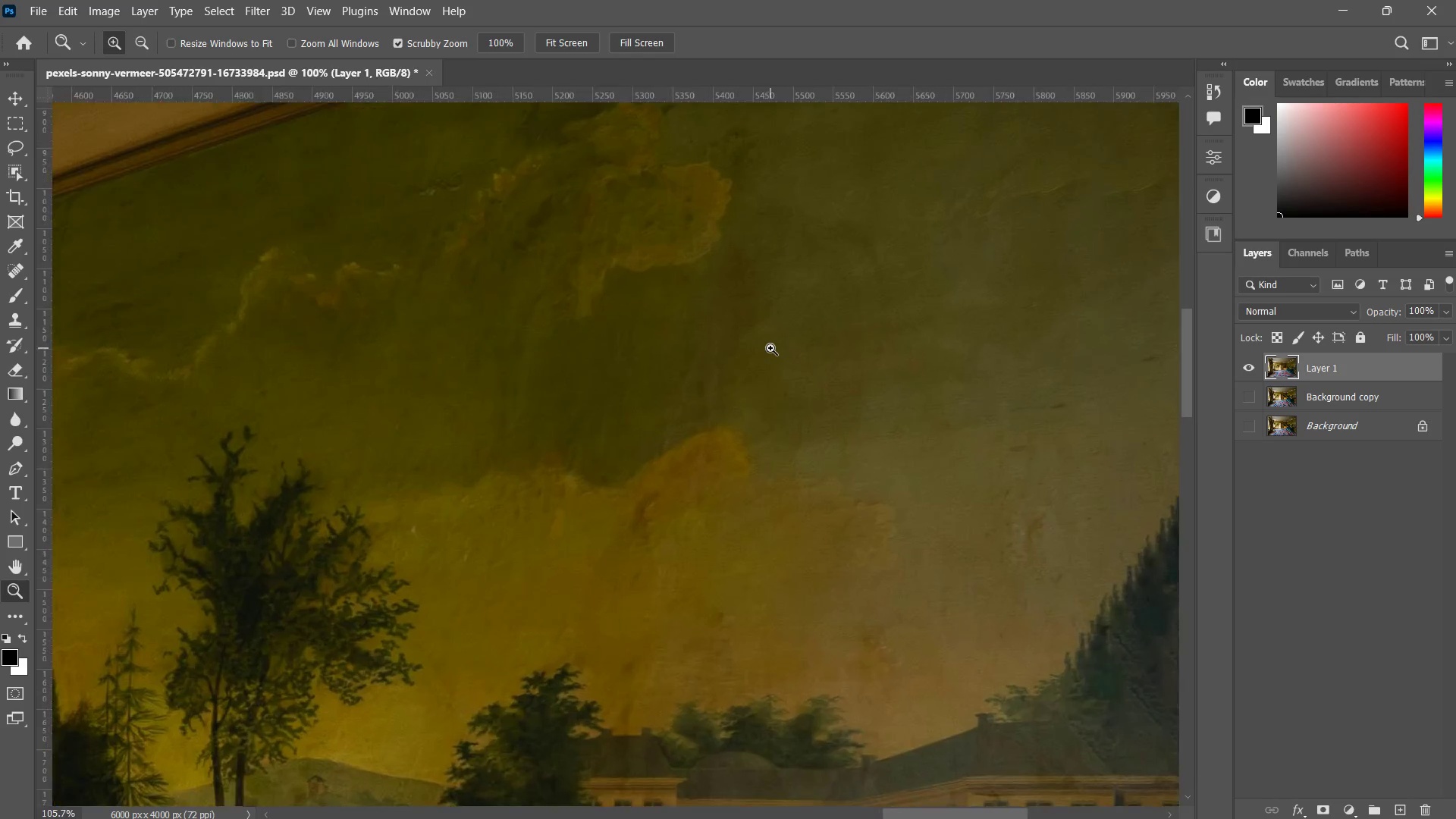 
left_click_drag(start_coordinate=[774, 522], to_coordinate=[674, 362])
 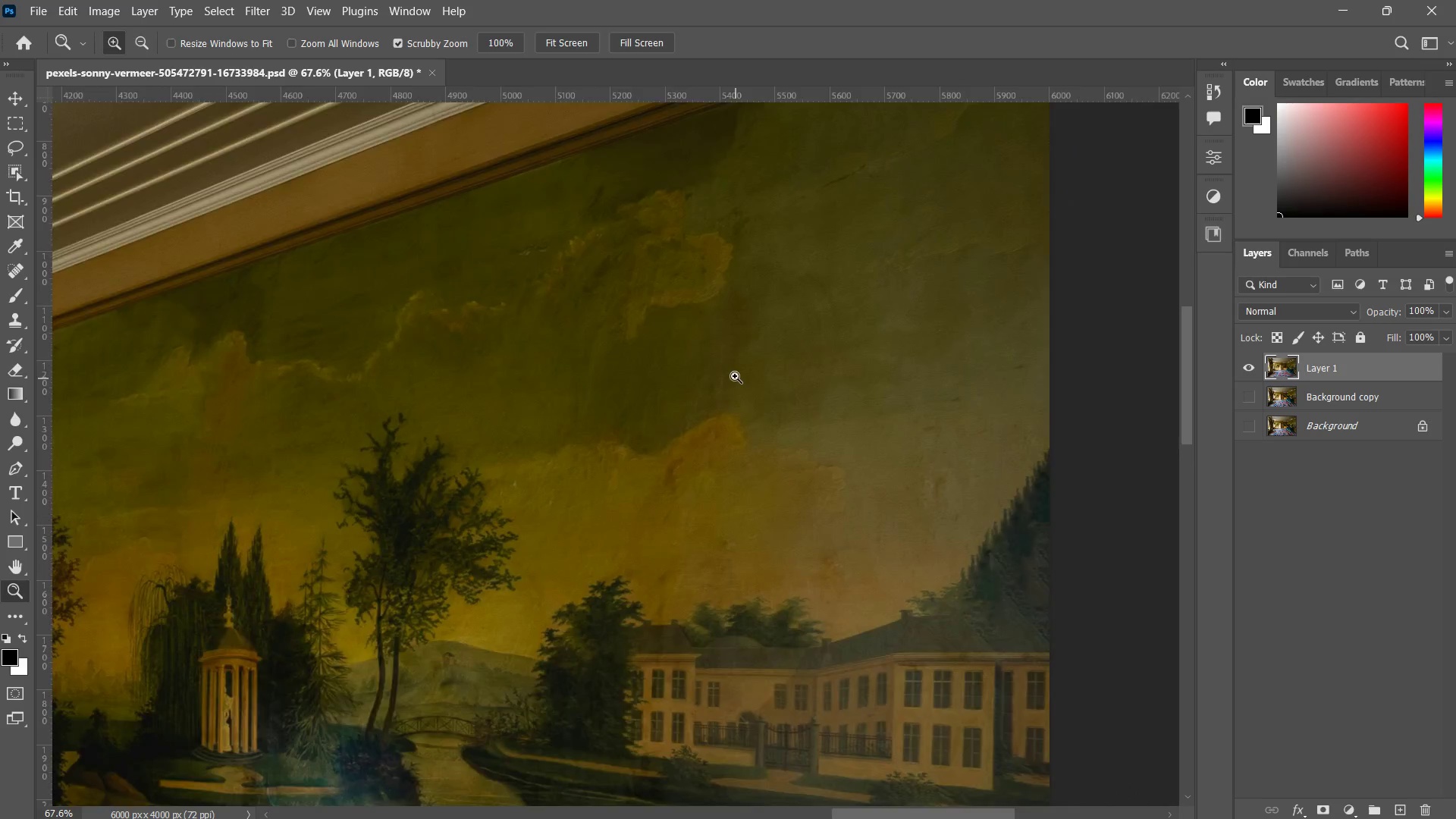 
left_click_drag(start_coordinate=[734, 371], to_coordinate=[770, 348])
 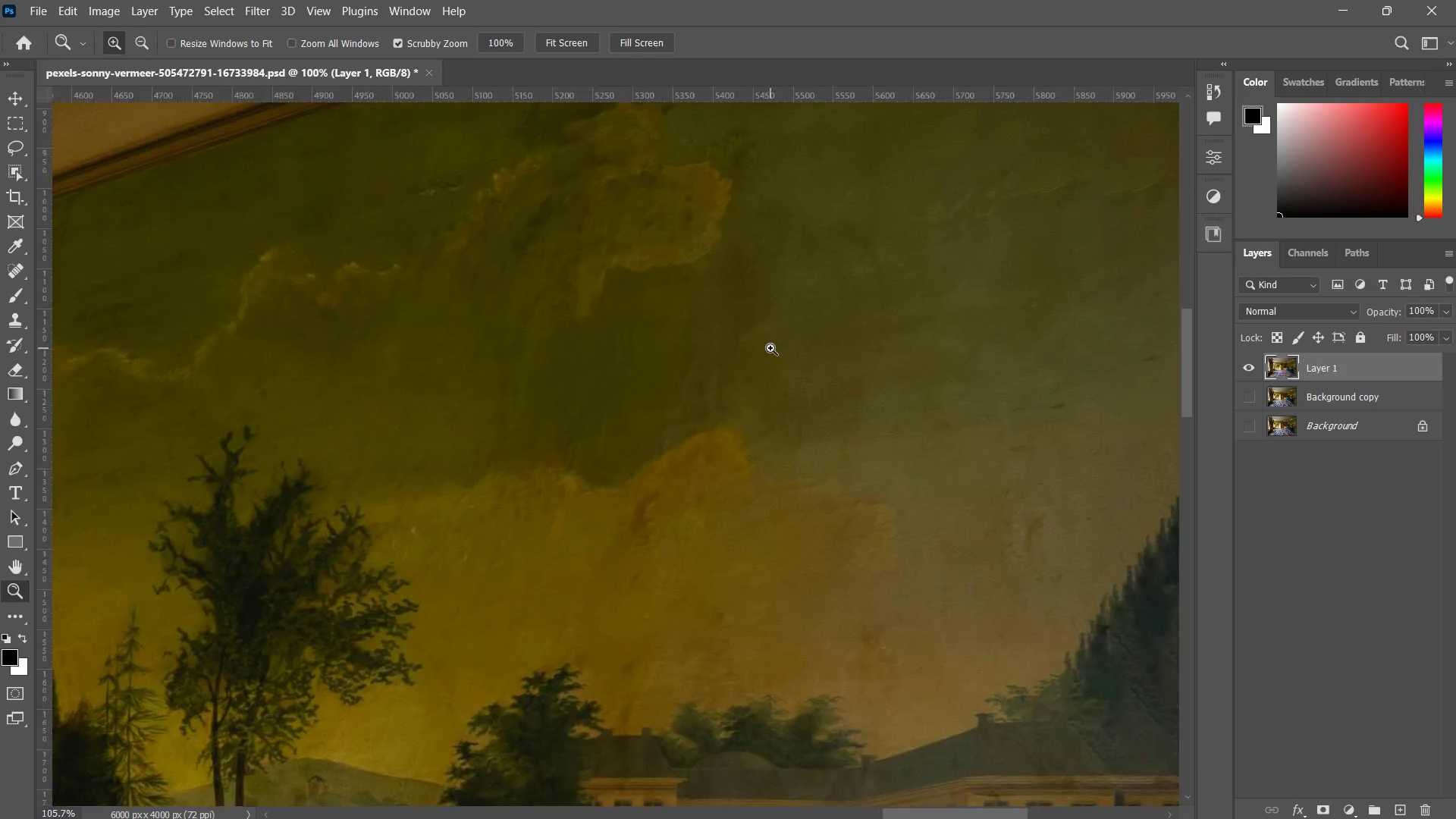 
hold_key(key=Space, duration=0.39)
 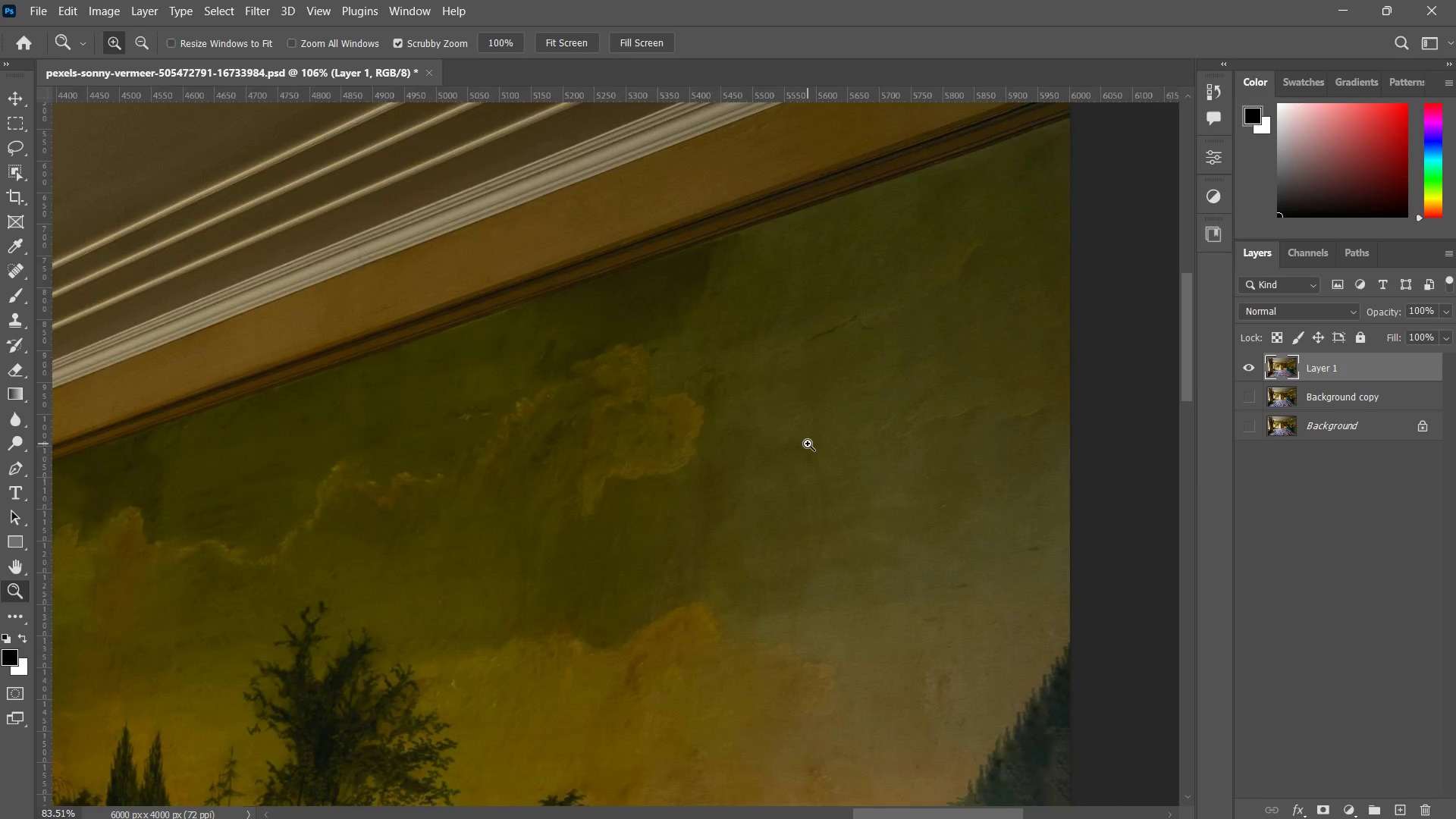 
left_click_drag(start_coordinate=[791, 339], to_coordinate=[732, 560])
 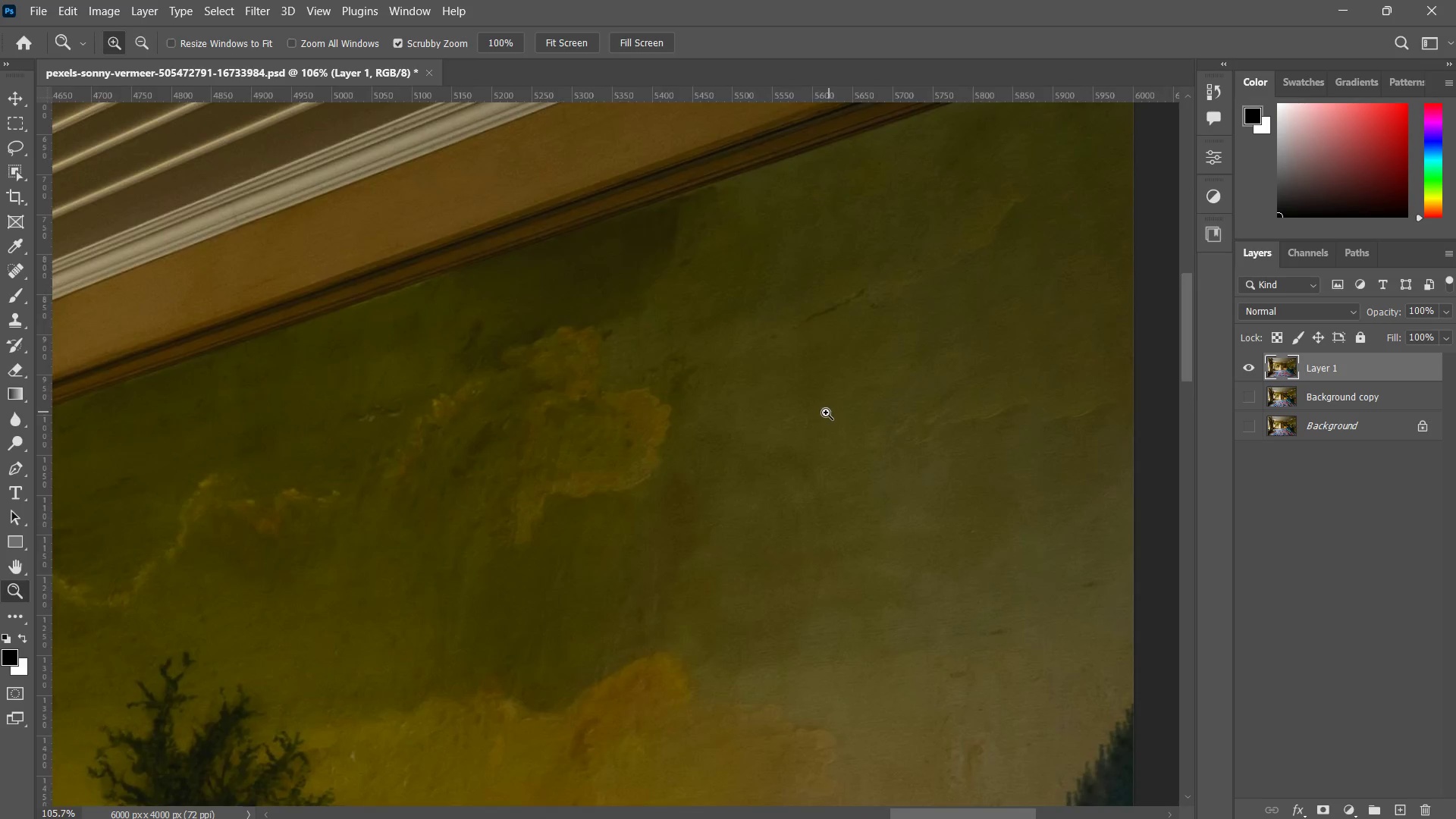 
left_click_drag(start_coordinate=[828, 412], to_coordinate=[809, 444])
 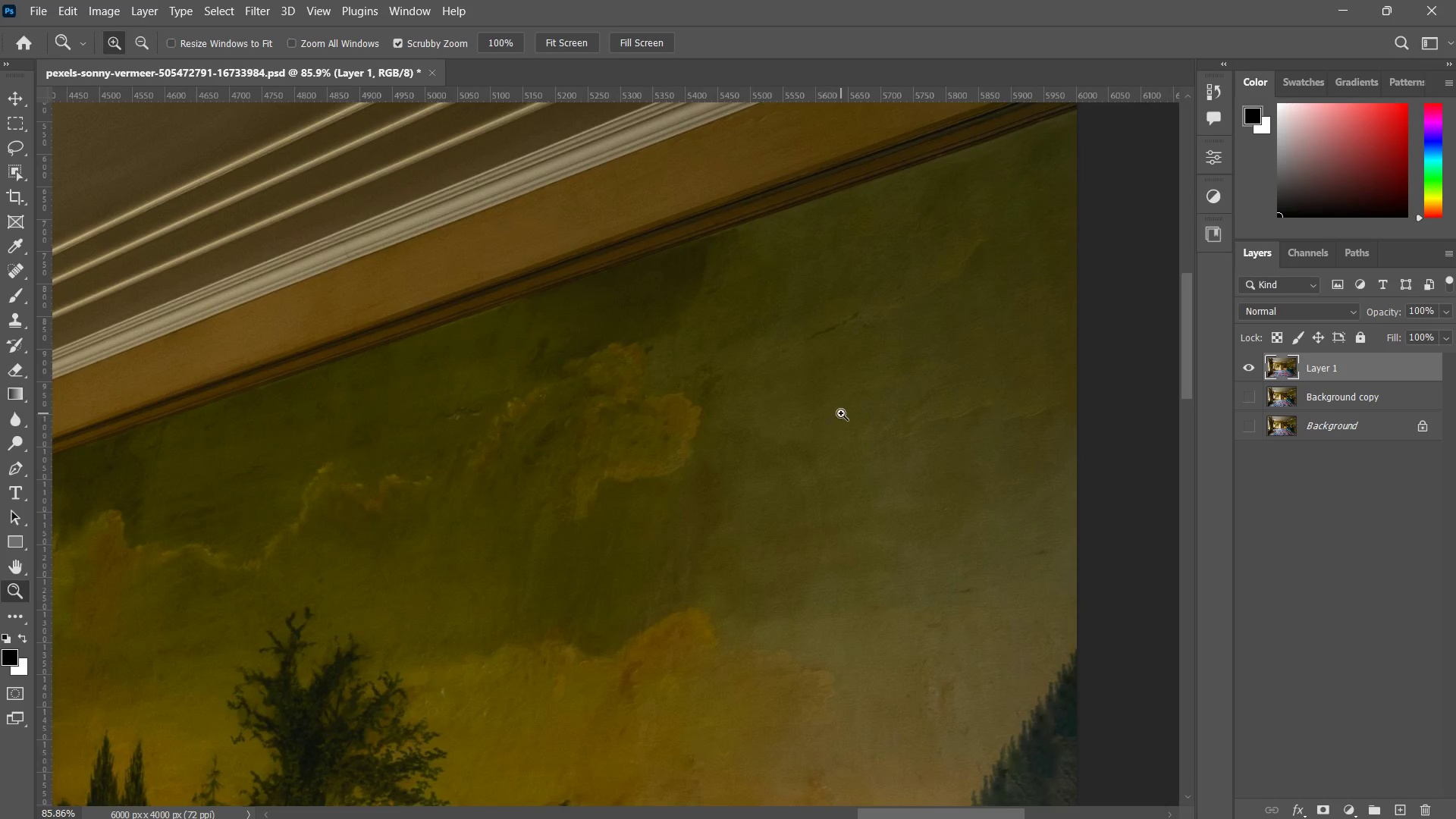 
type(jz zz)
 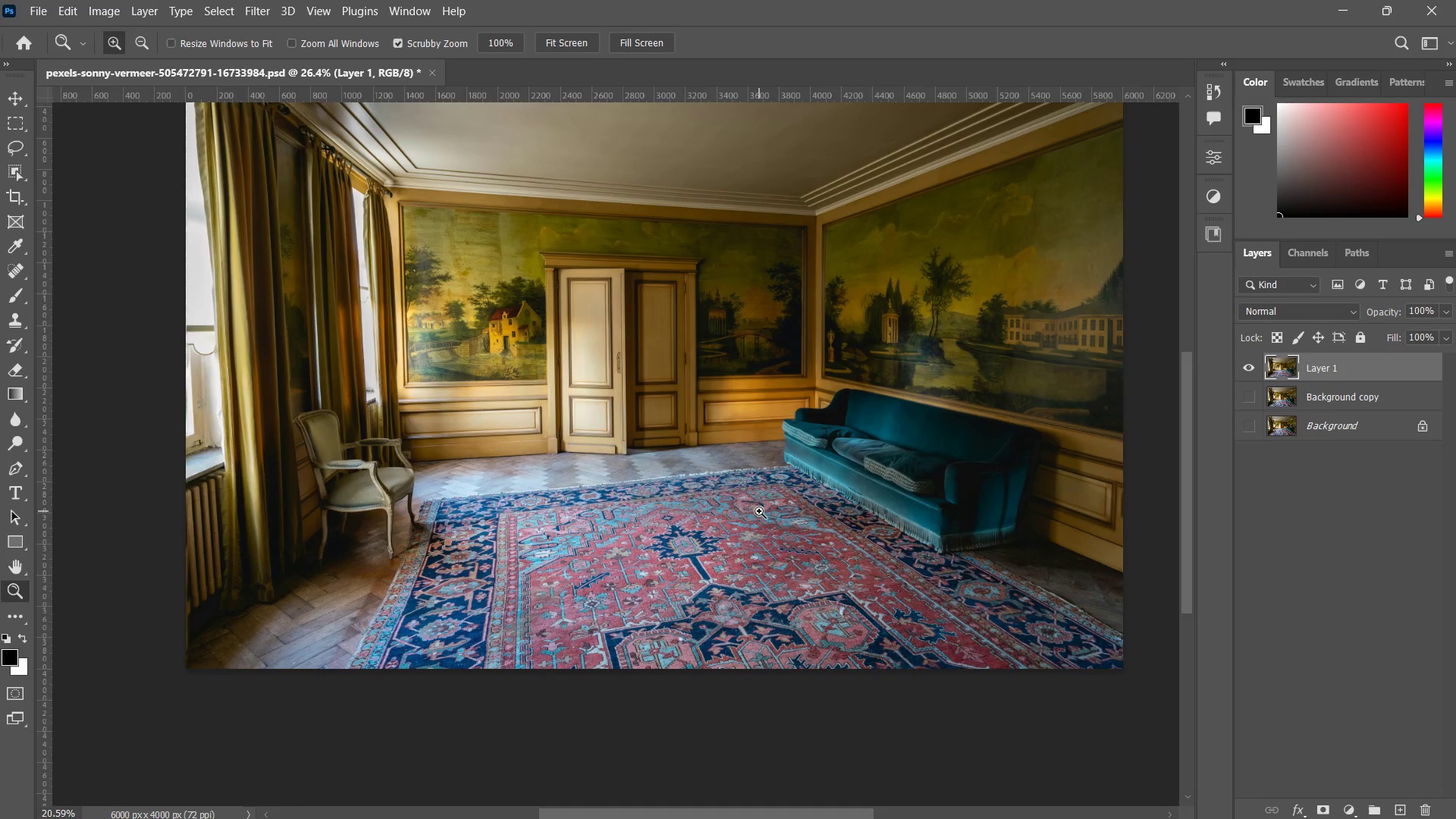 
left_click_drag(start_coordinate=[890, 317], to_coordinate=[815, 341])
 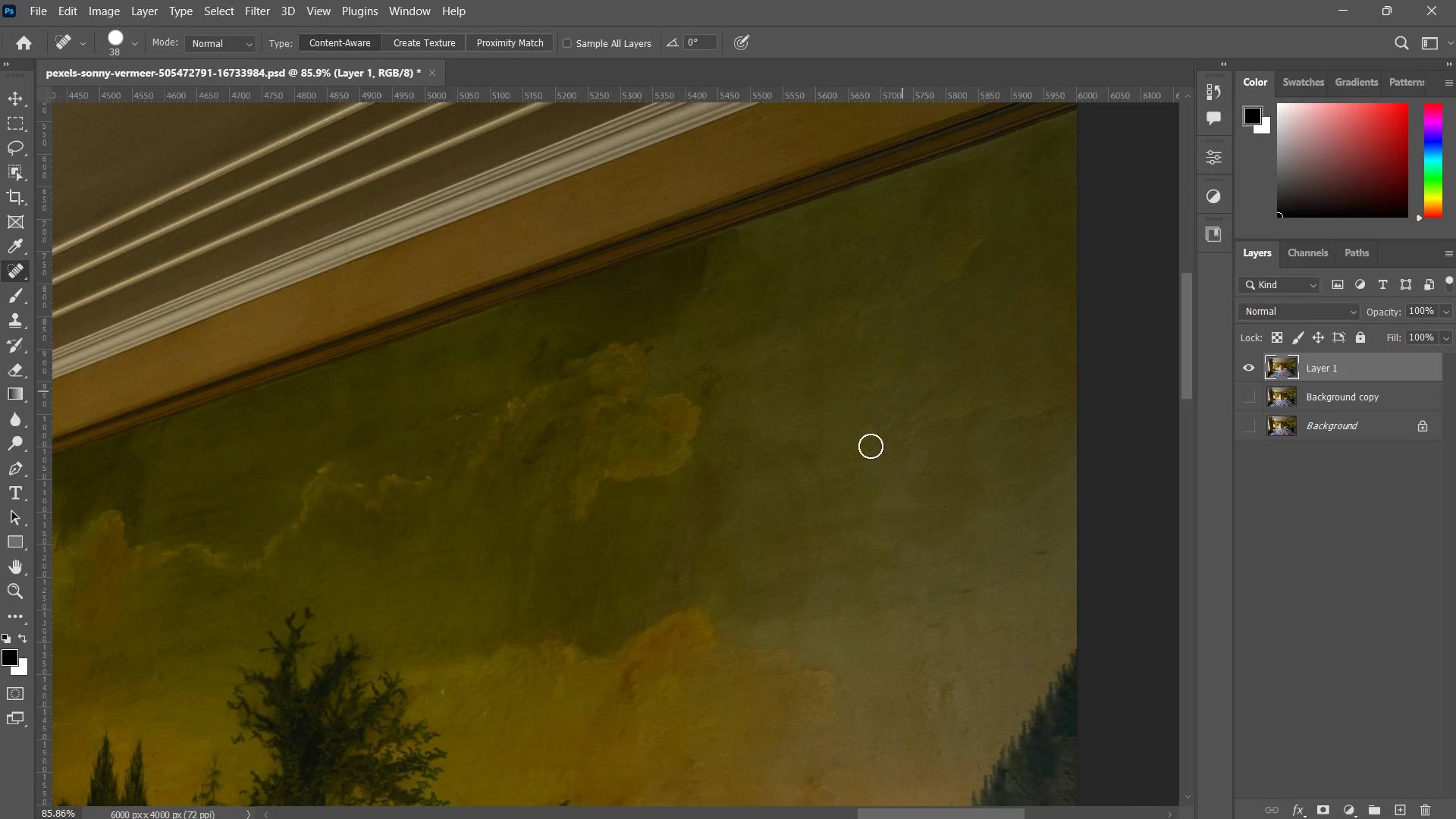 
left_click_drag(start_coordinate=[900, 459], to_coordinate=[757, 621])
 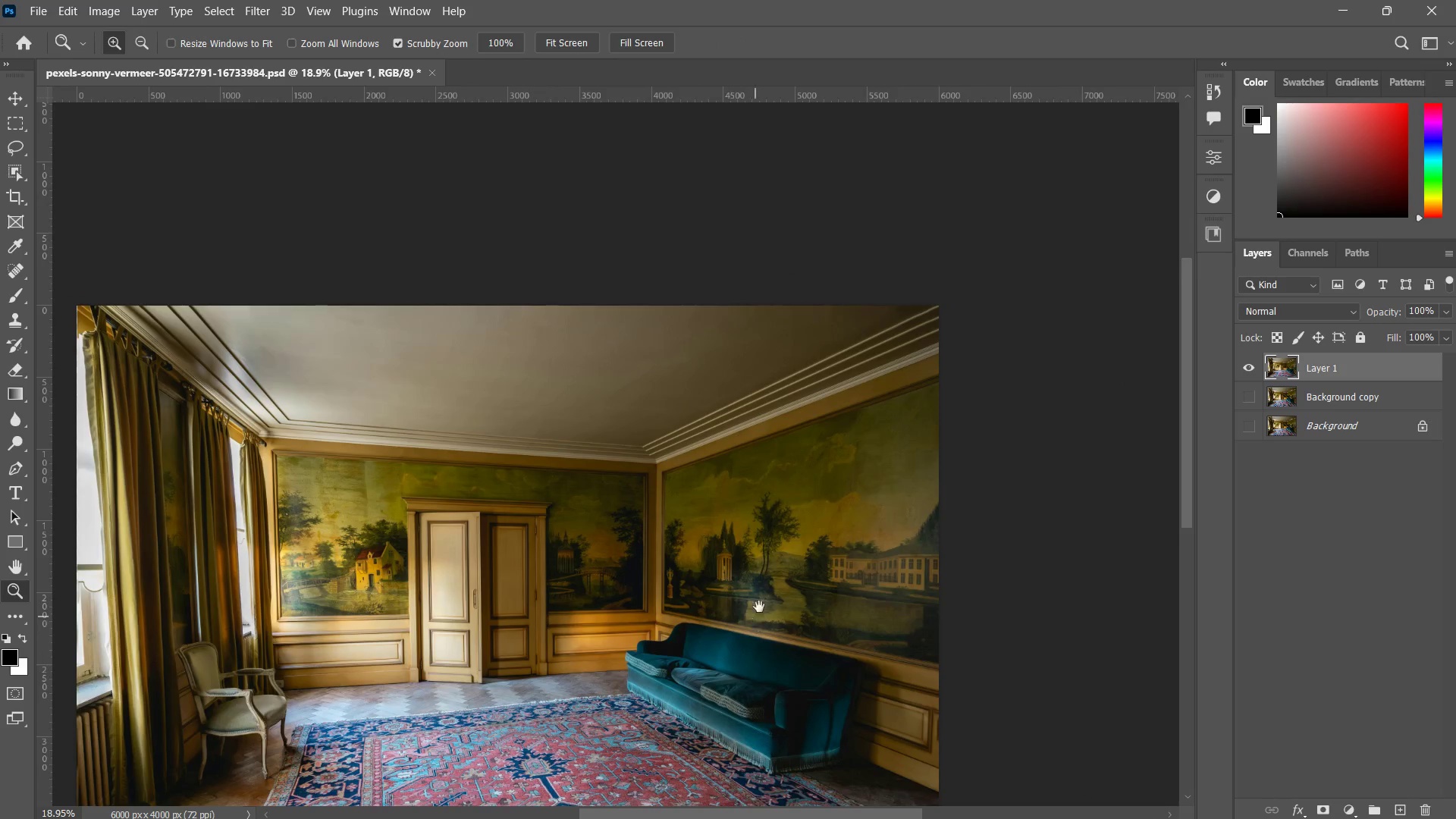 
left_click_drag(start_coordinate=[758, 610], to_coordinate=[775, 527])
 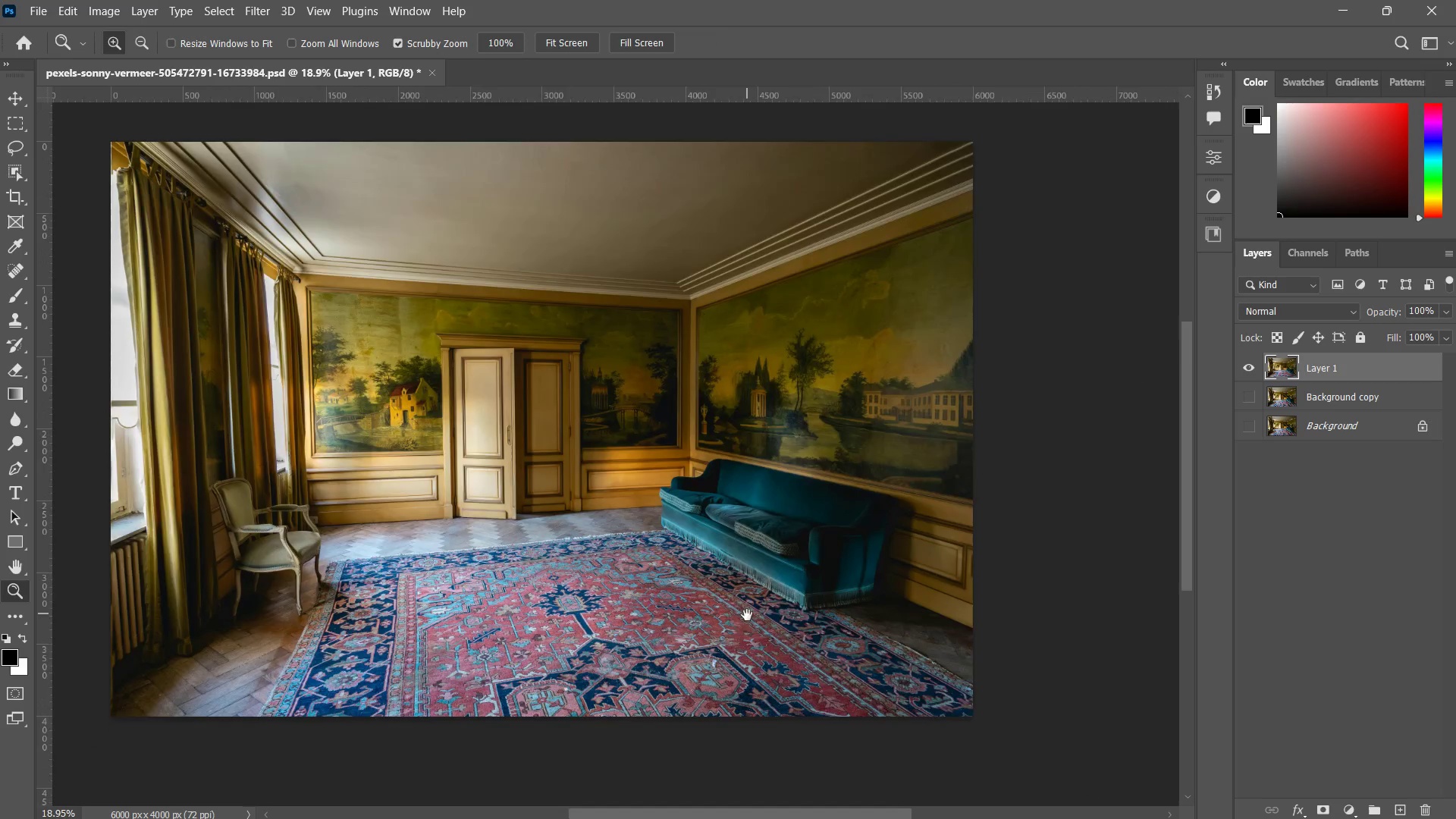 
left_click_drag(start_coordinate=[752, 614], to_coordinate=[797, 567])
 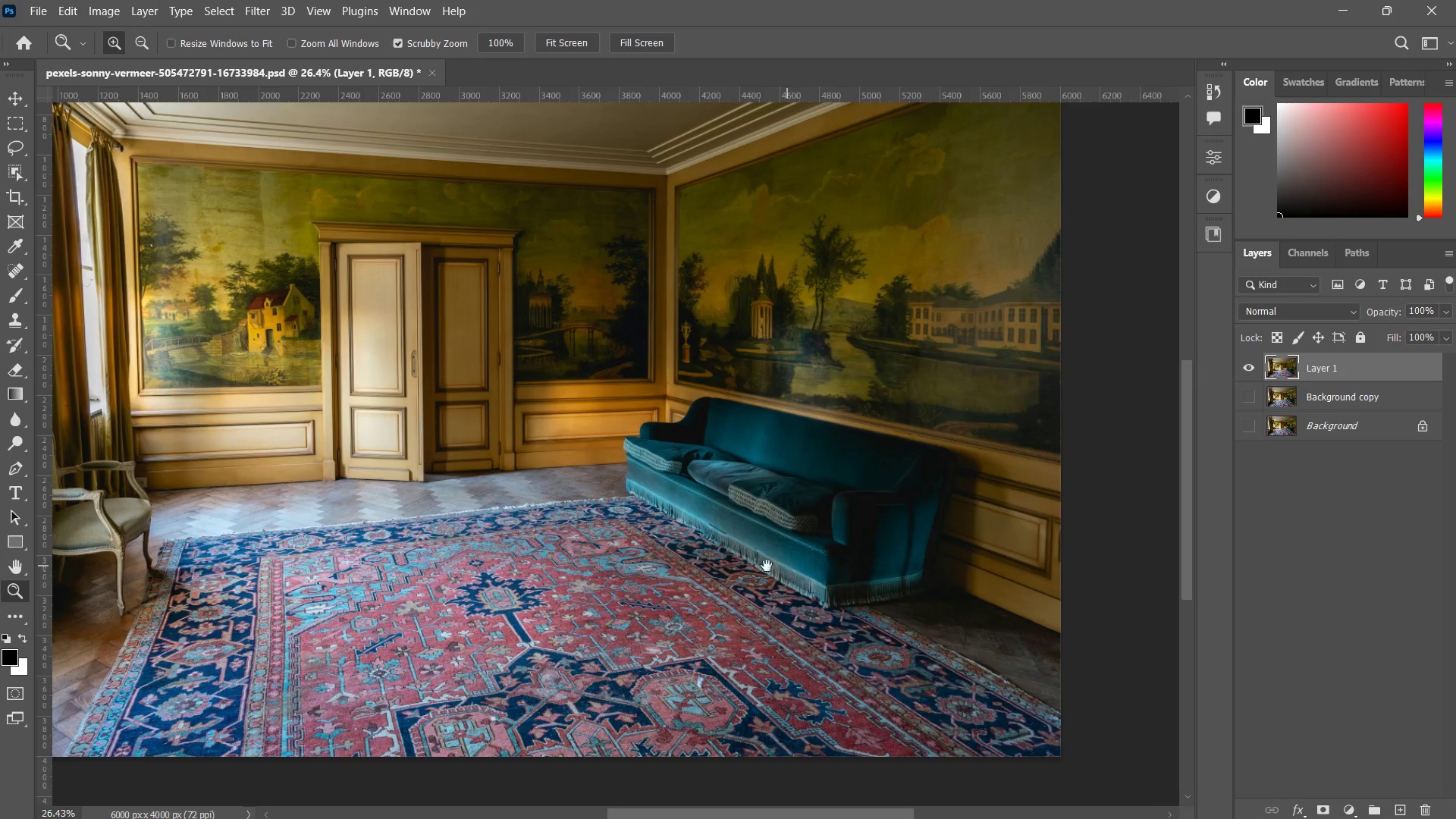 
hold_key(key=Space, duration=1.0)
 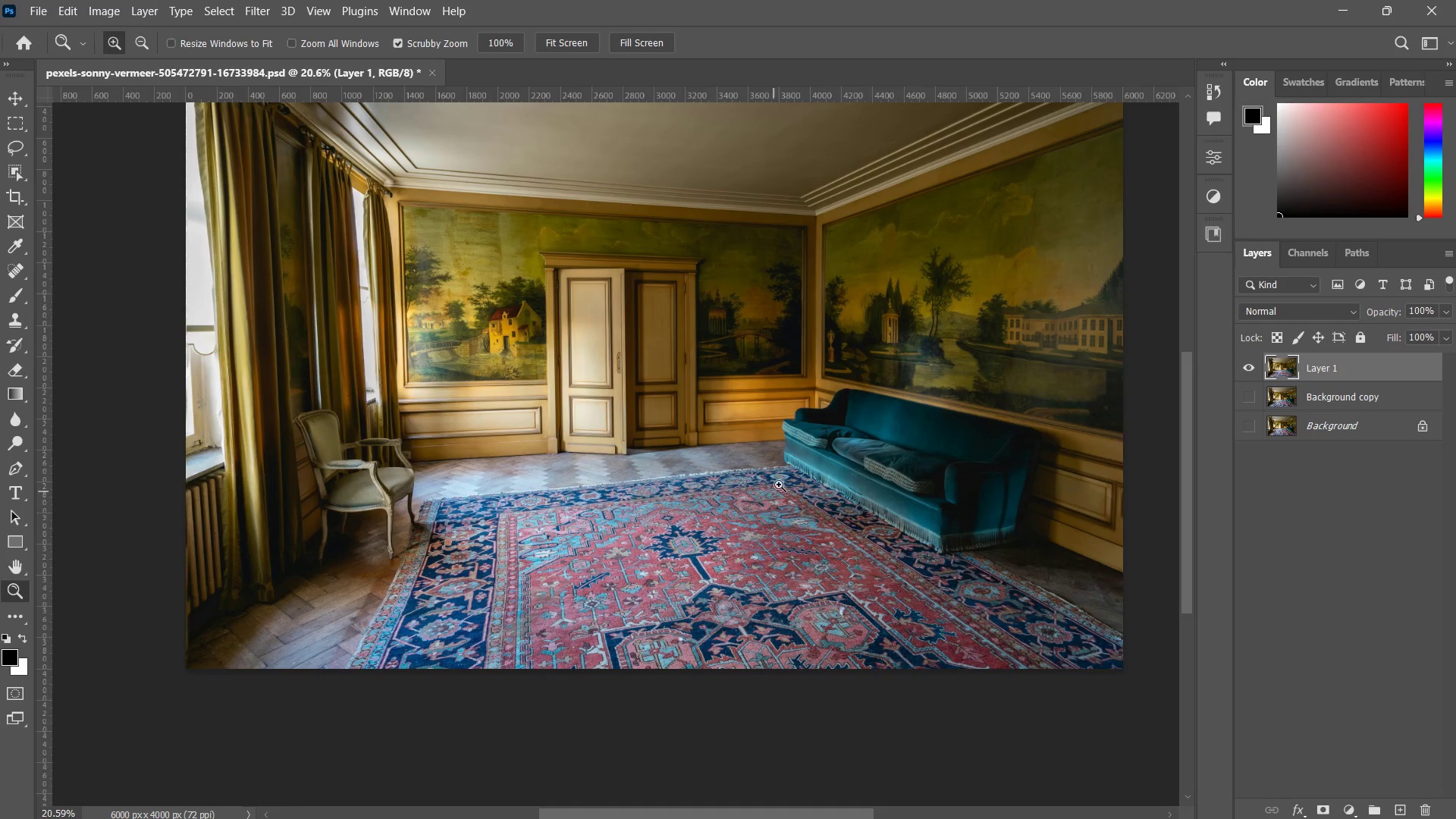 
left_click_drag(start_coordinate=[608, 597], to_coordinate=[767, 568])
 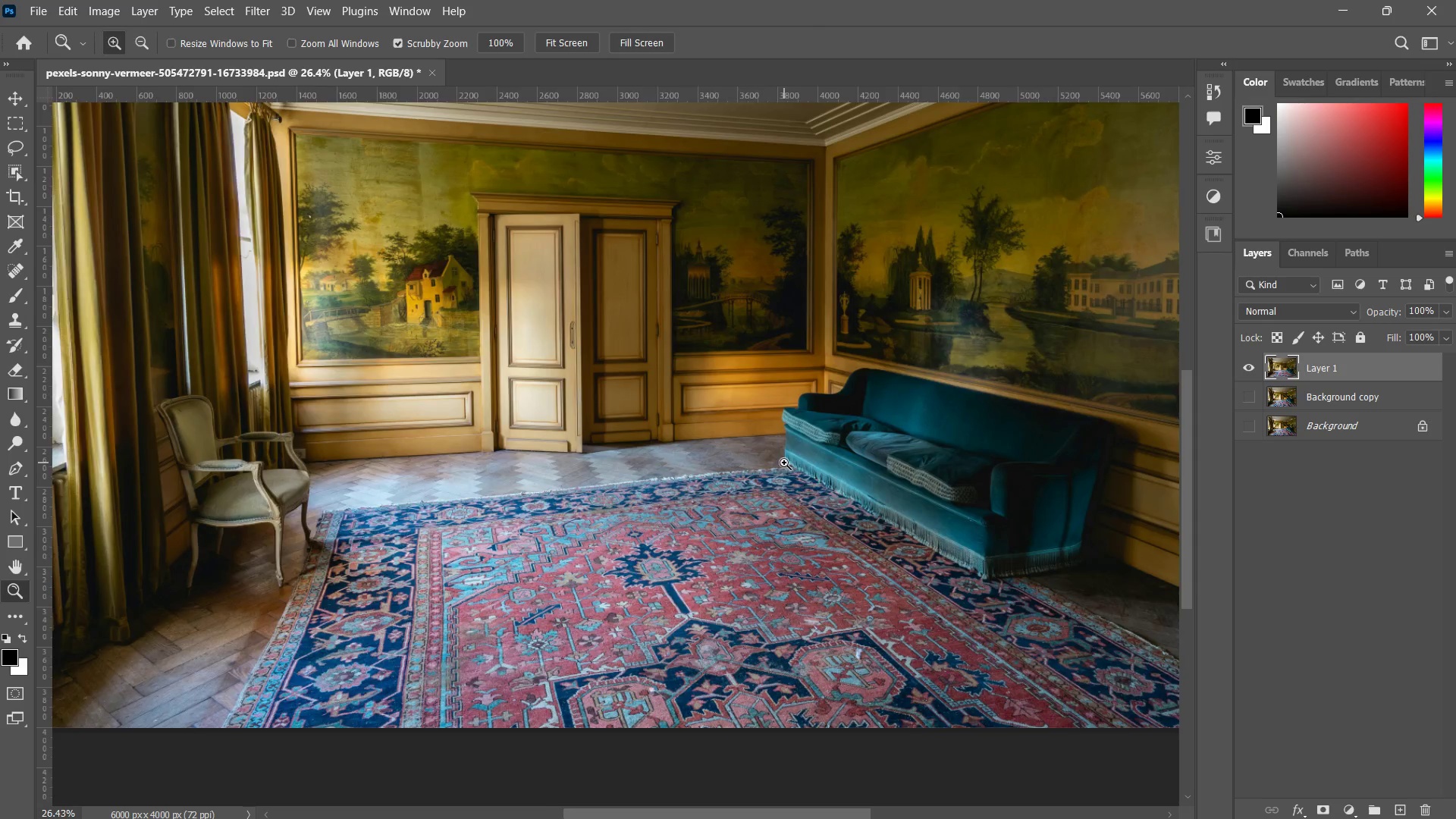 
left_click_drag(start_coordinate=[784, 462], to_coordinate=[759, 511])
 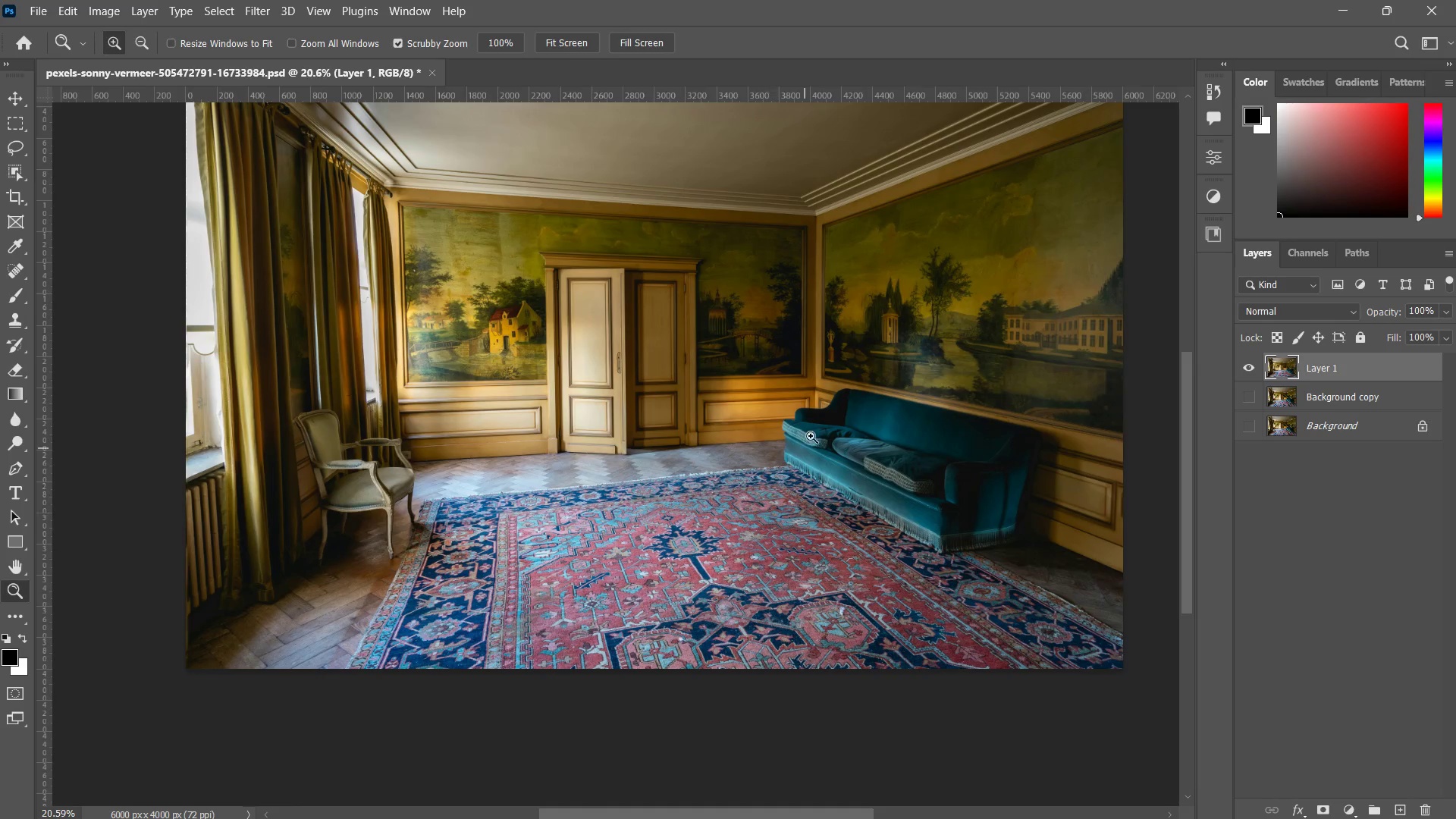 
left_click_drag(start_coordinate=[810, 431], to_coordinate=[781, 476])
 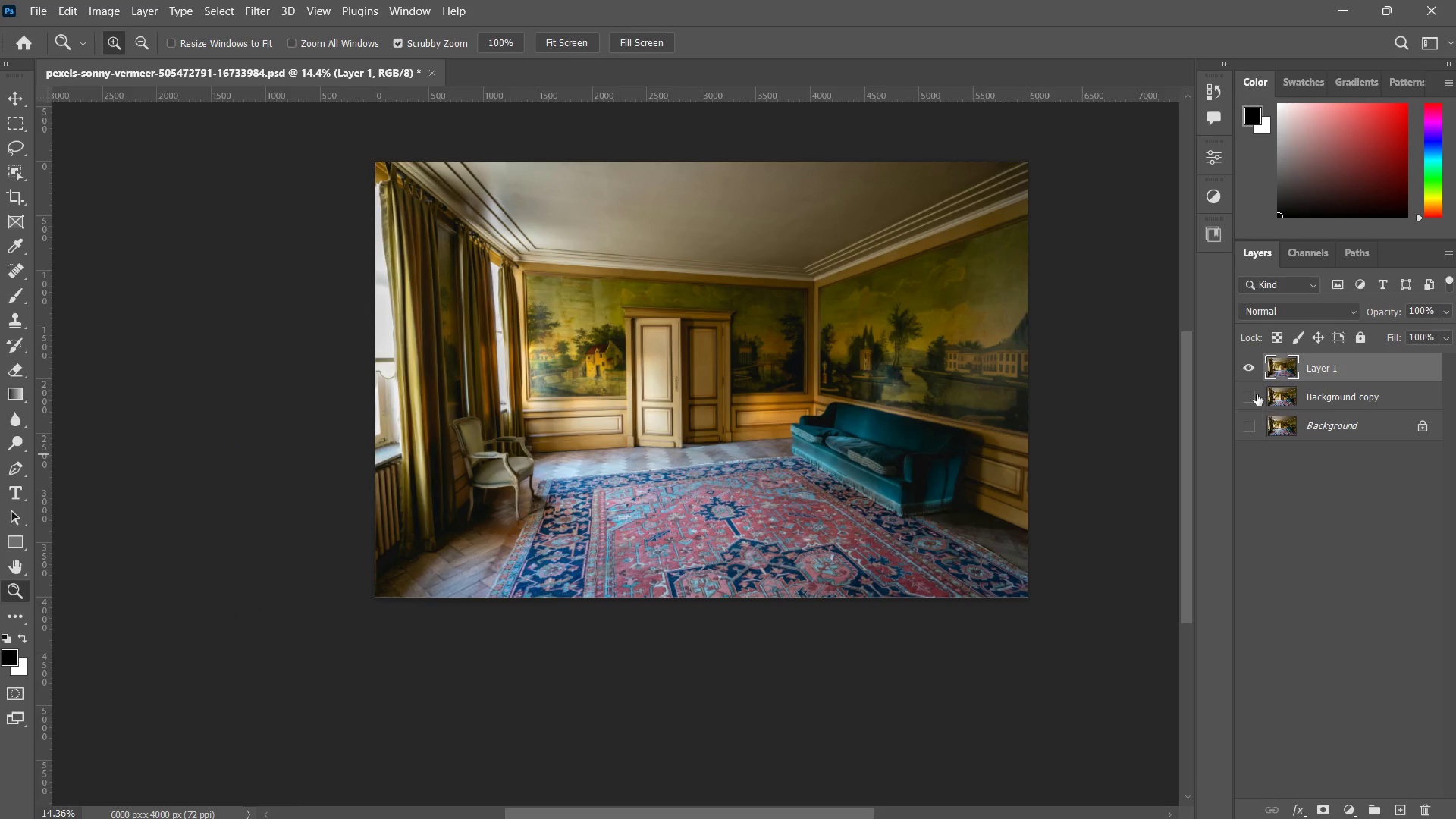 
left_click([1251, 394])
 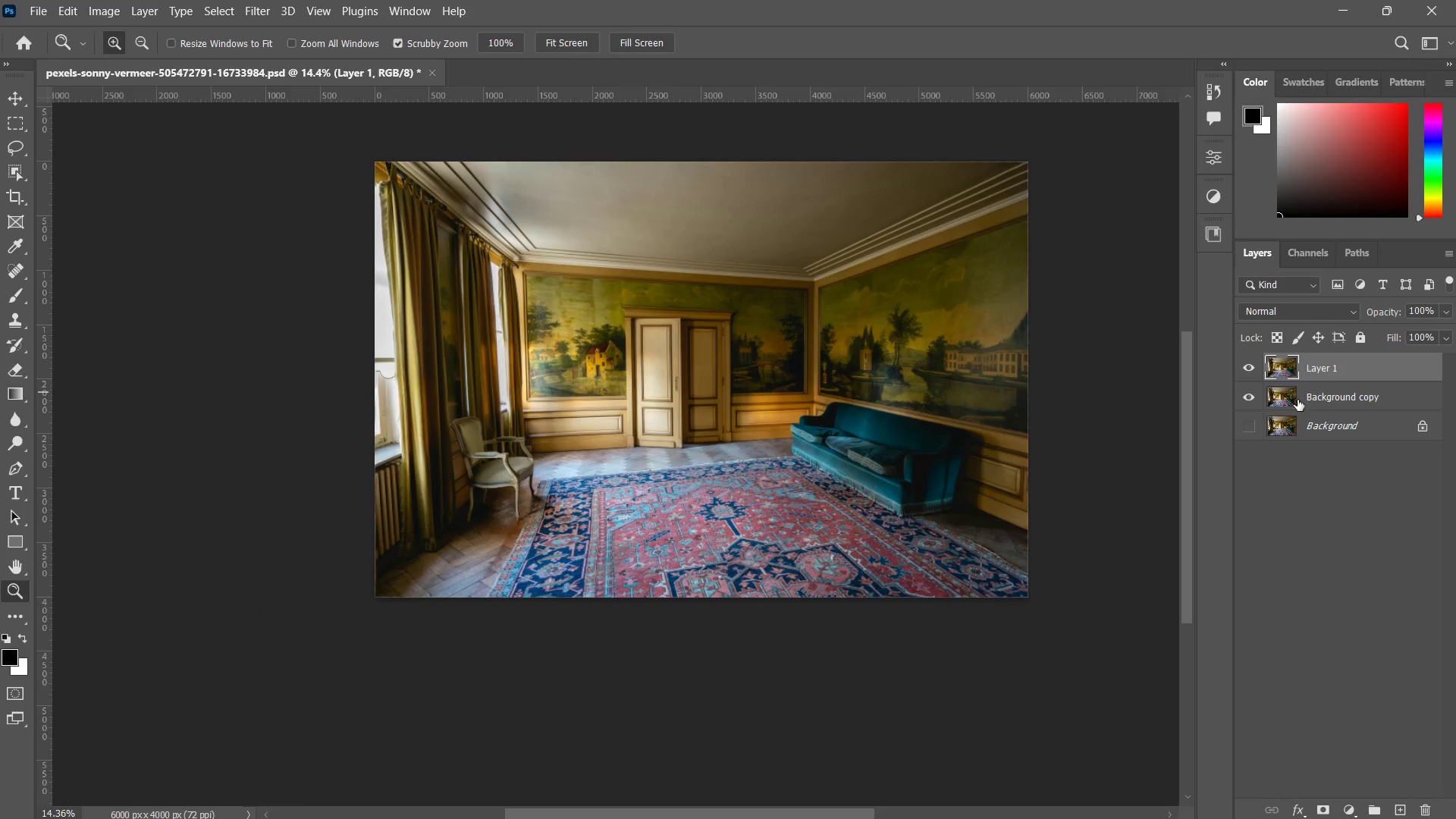 
left_click_drag(start_coordinate=[1305, 395], to_coordinate=[1424, 802])
 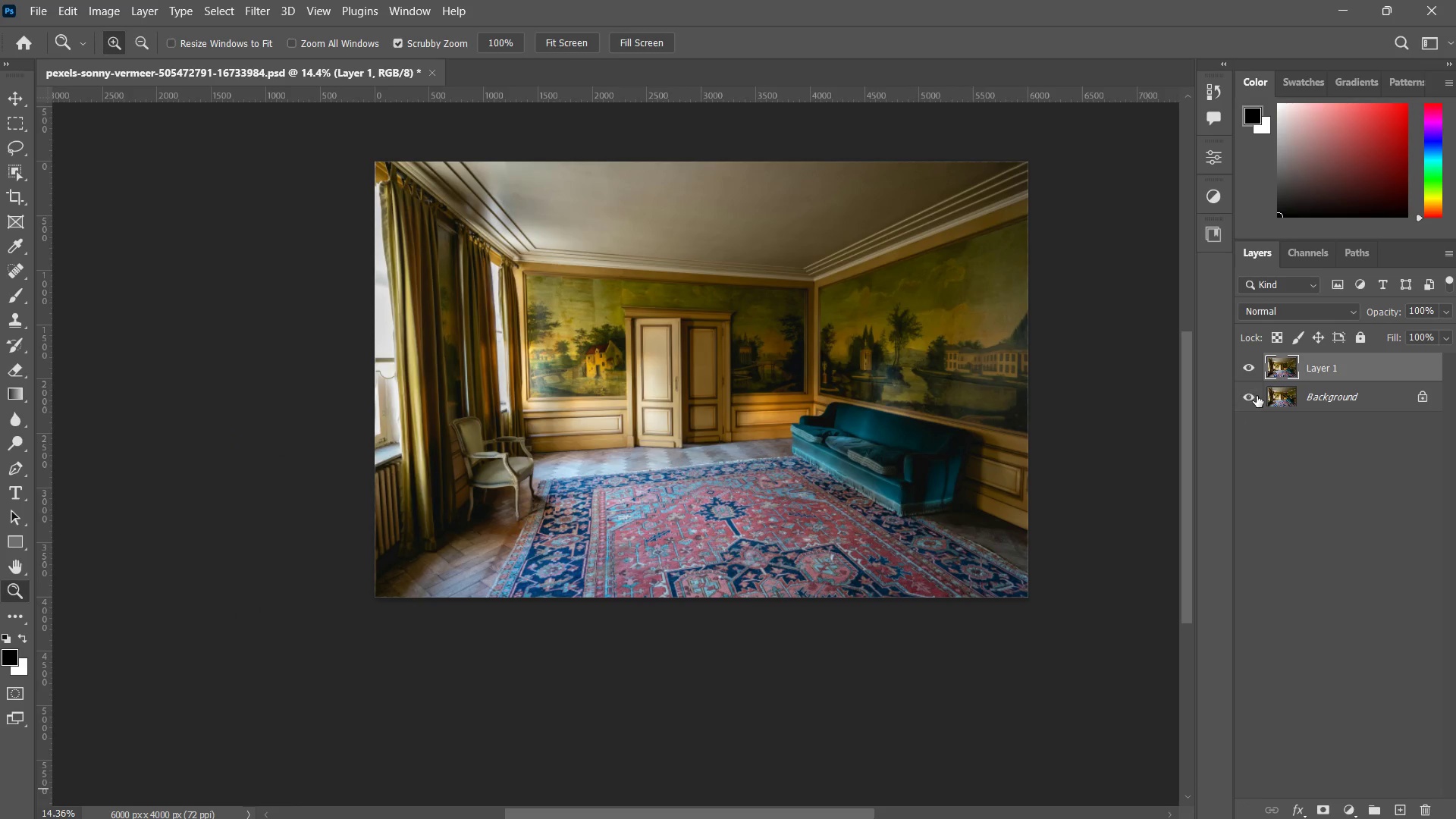 
double_click([1251, 369])
 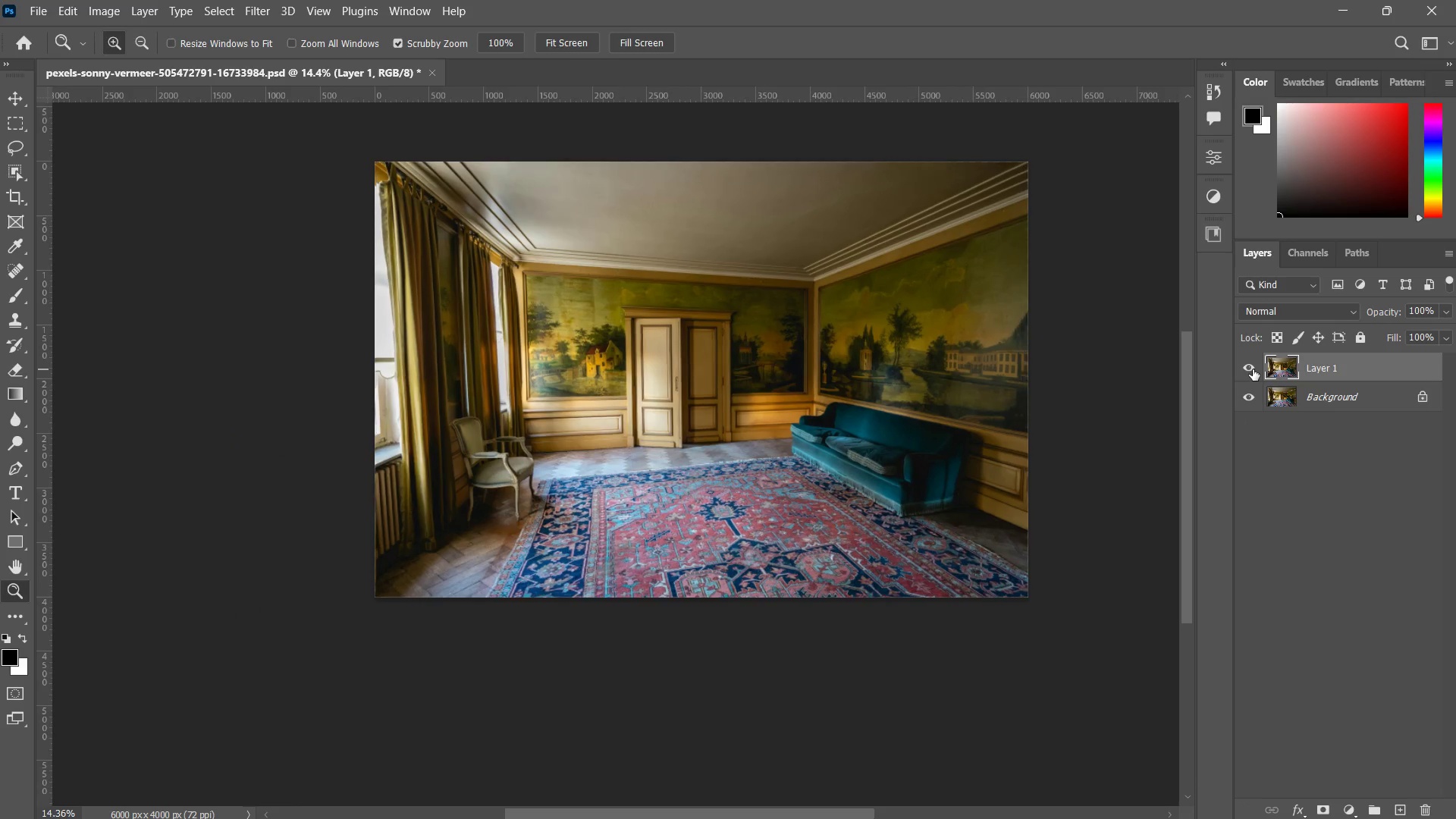 
double_click([1253, 369])
 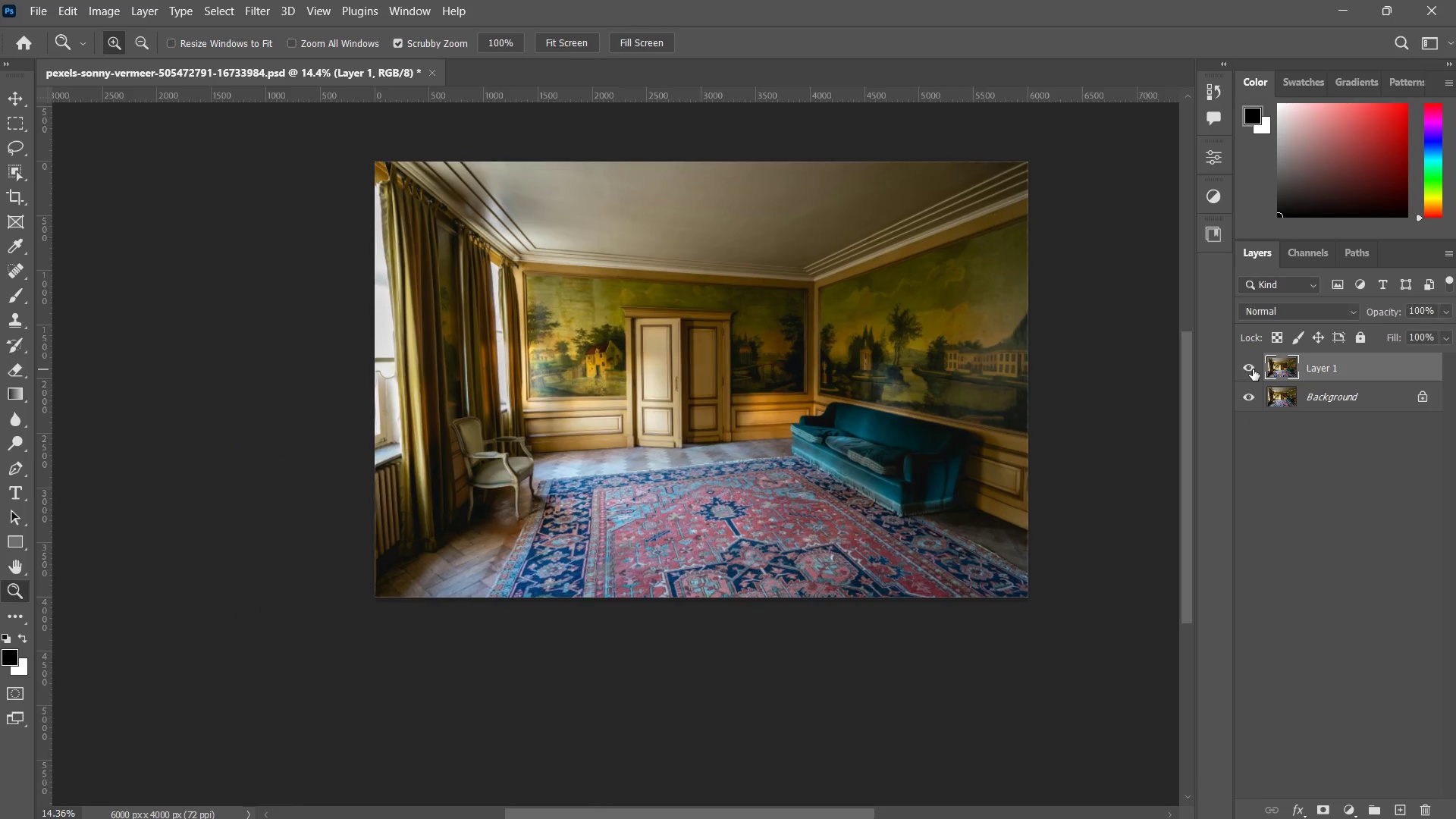 
double_click([1253, 369])
 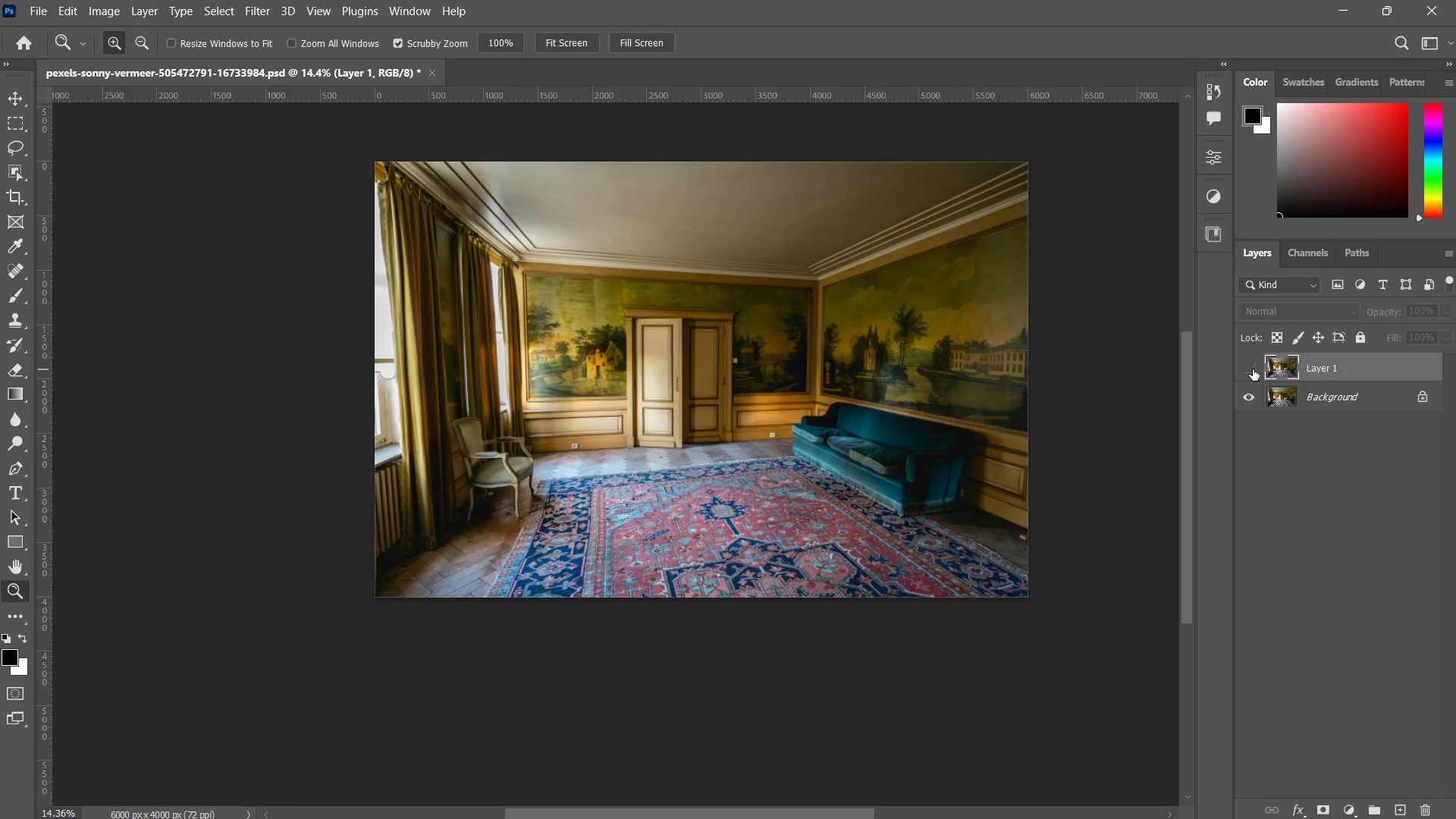 
left_click([1253, 369])
 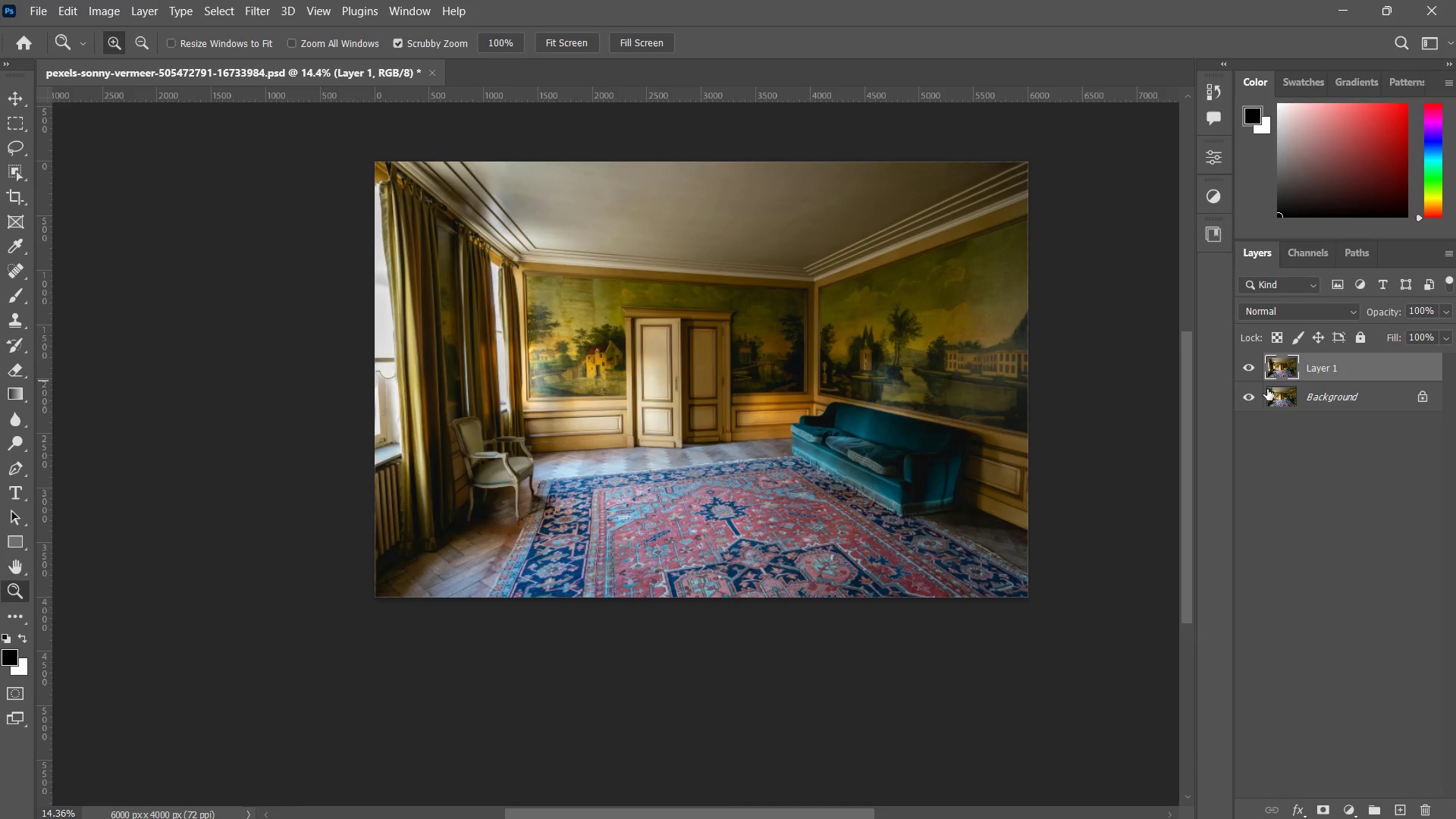 
left_click([1248, 396])
 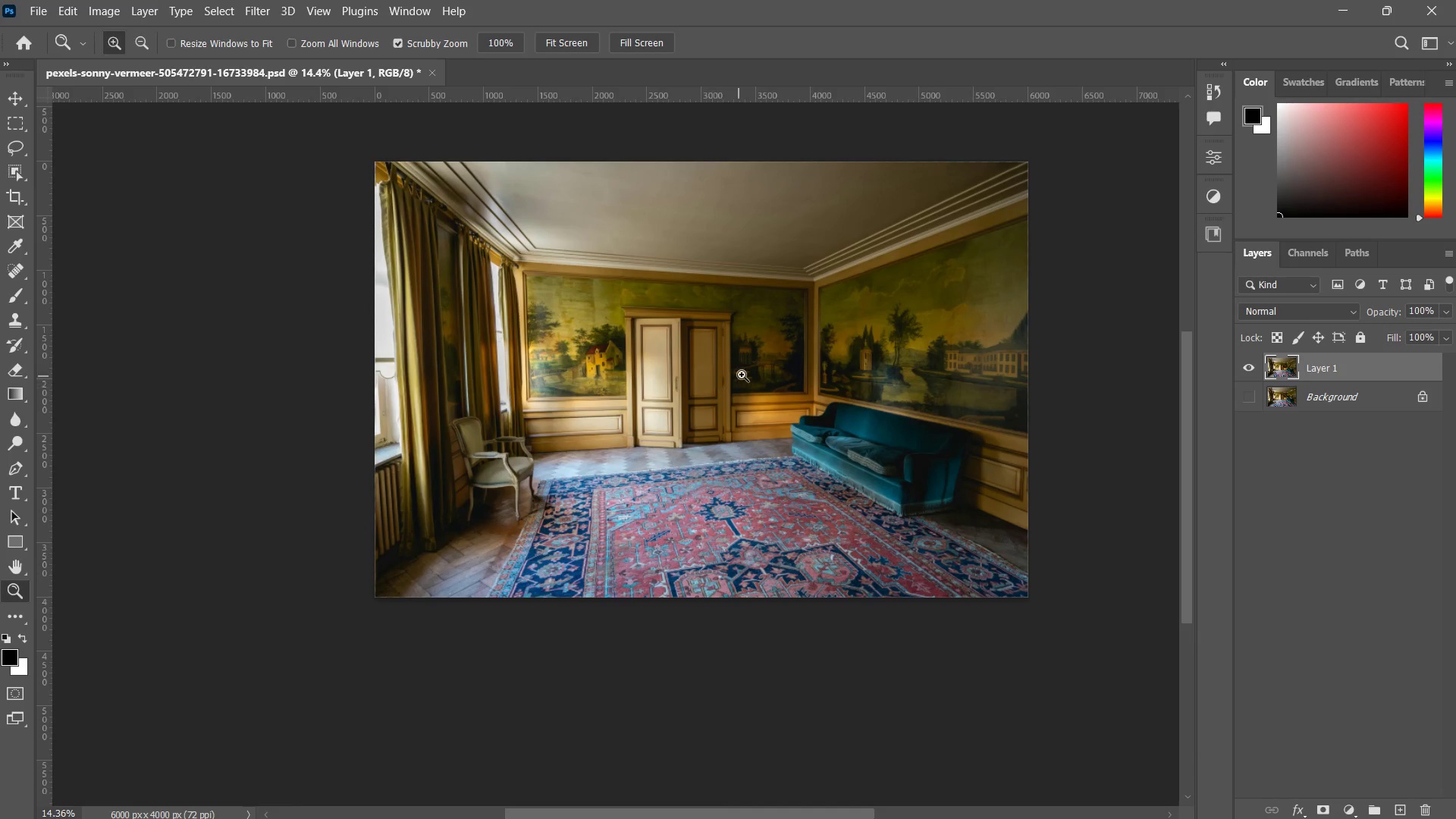 
left_click_drag(start_coordinate=[742, 374], to_coordinate=[774, 351])
 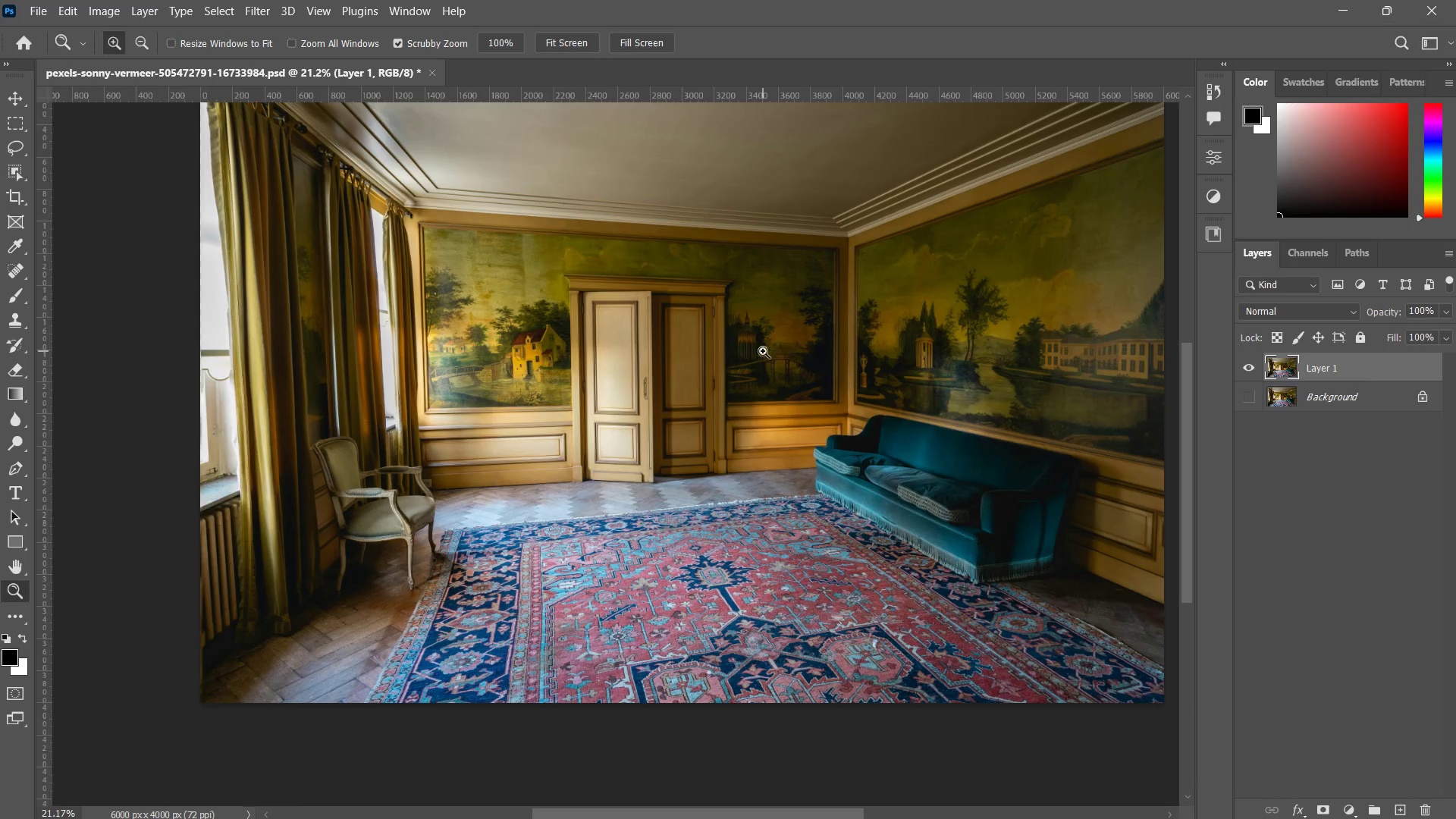 
hold_key(key=Space, duration=0.44)
 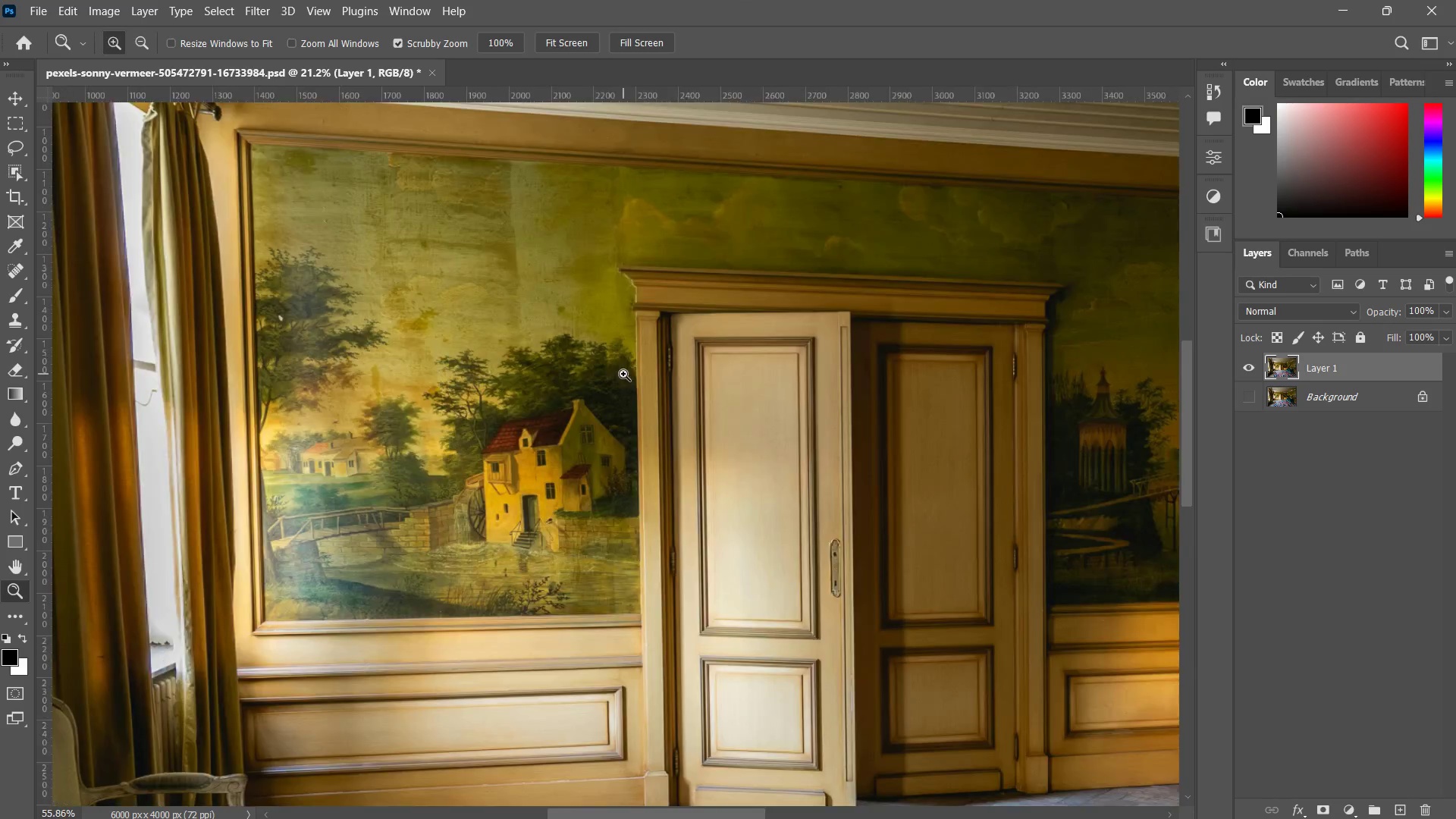 
left_click_drag(start_coordinate=[757, 344], to_coordinate=[771, 406])
 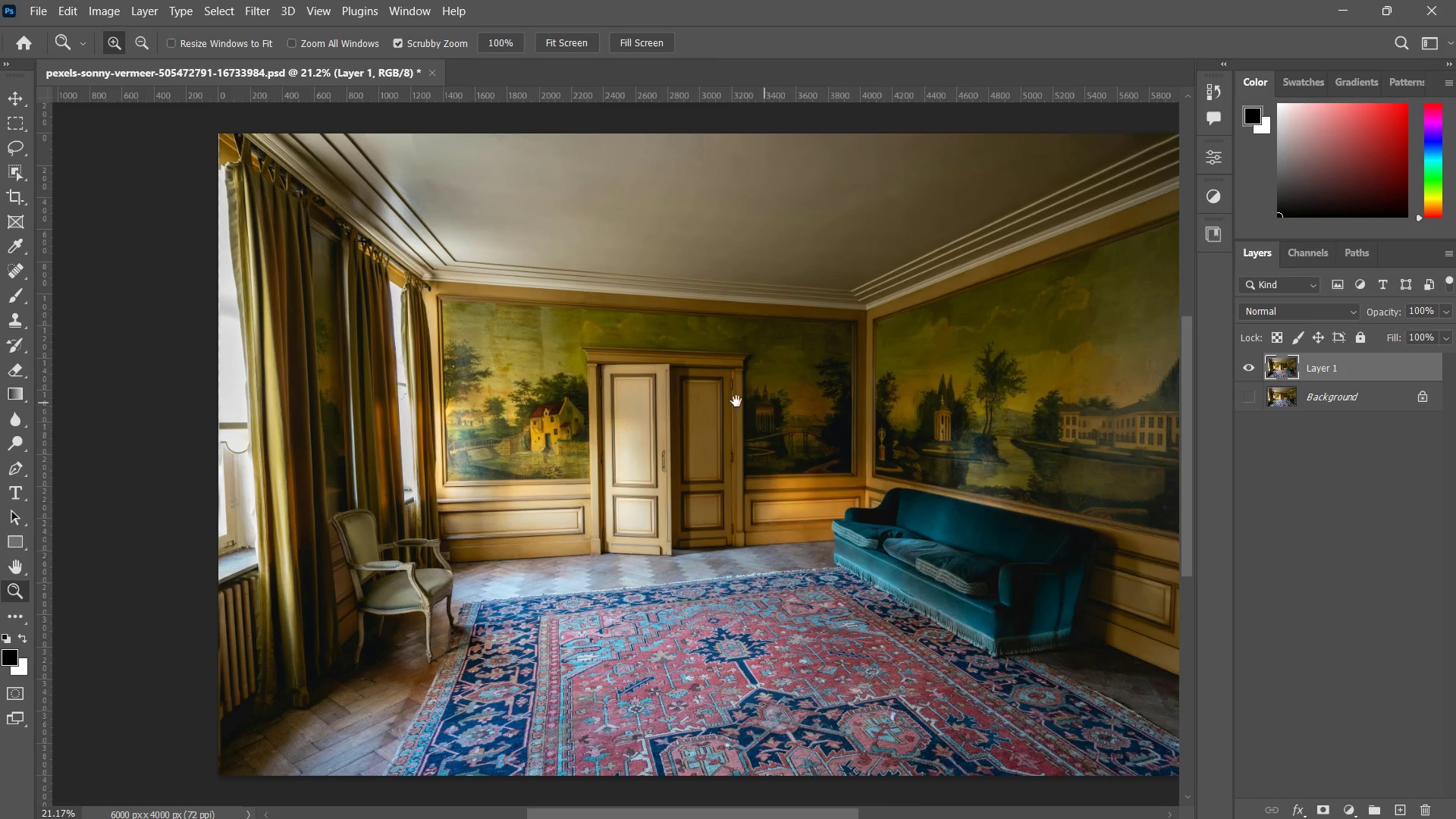 
type(zzz)
 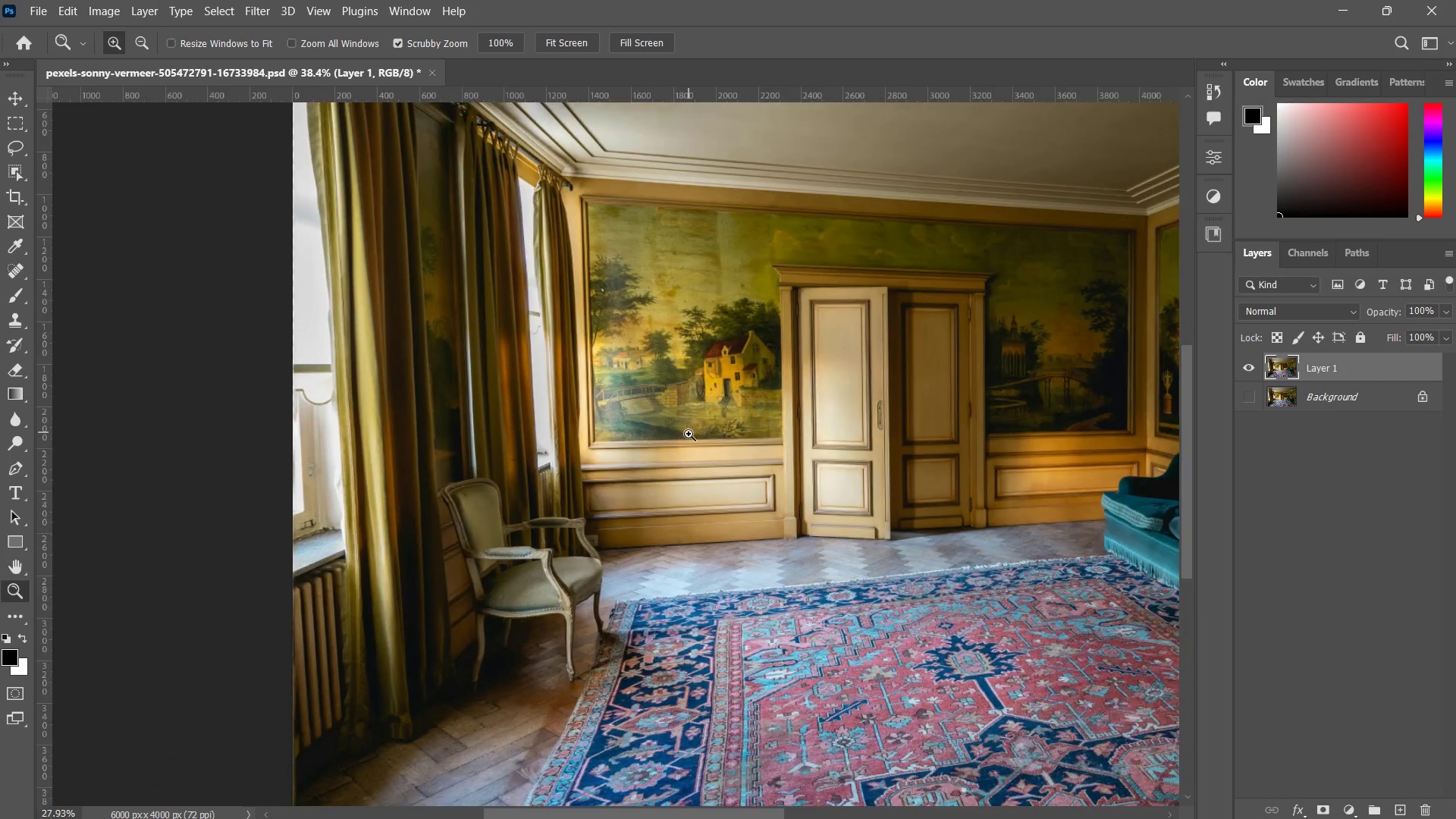 
left_click_drag(start_coordinate=[560, 400], to_coordinate=[603, 407])
 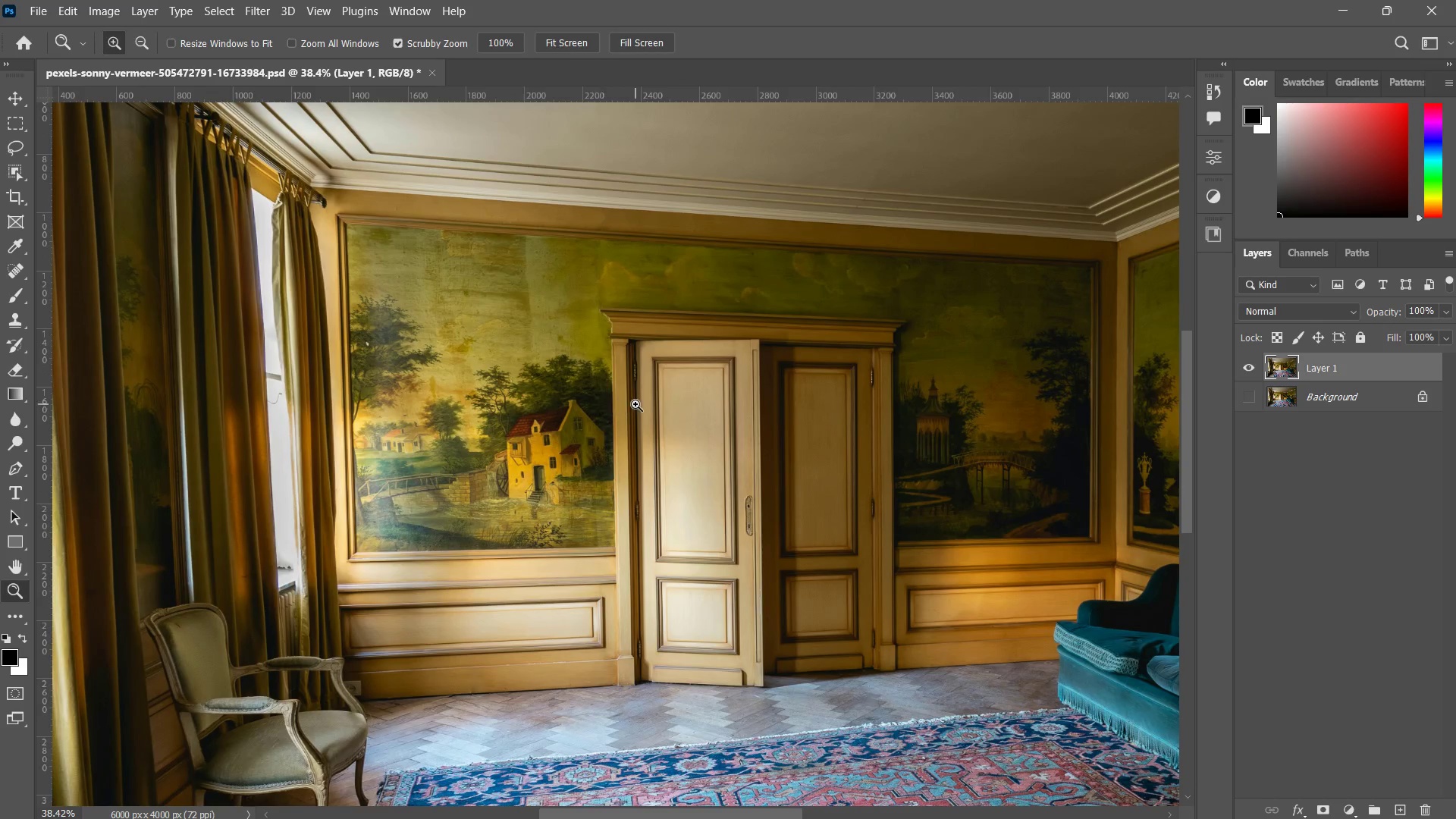 
left_click_drag(start_coordinate=[633, 406], to_coordinate=[620, 434])
 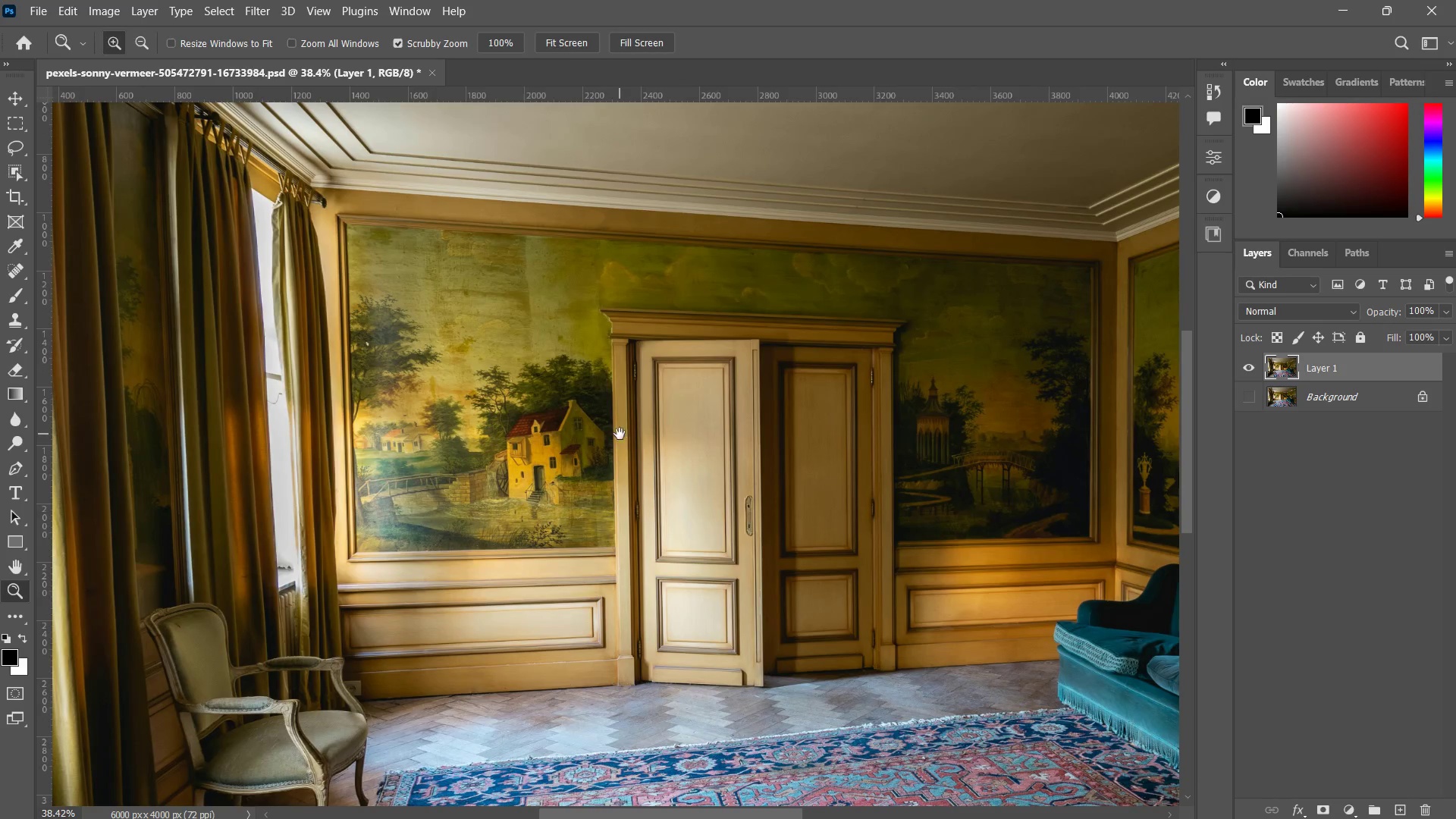 
hold_key(key=Space, duration=0.44)
 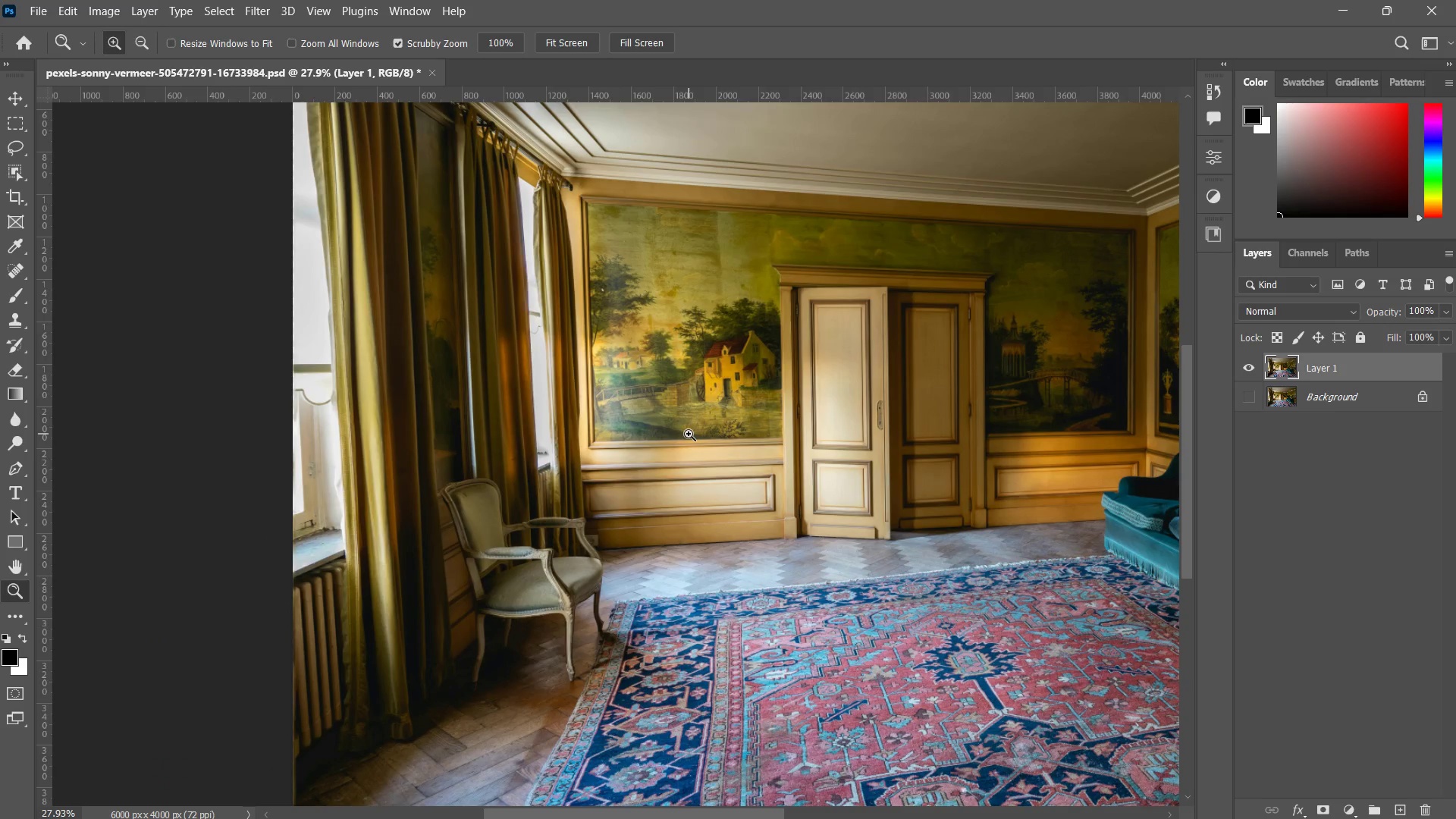 
left_click_drag(start_coordinate=[628, 430], to_coordinate=[718, 388])
 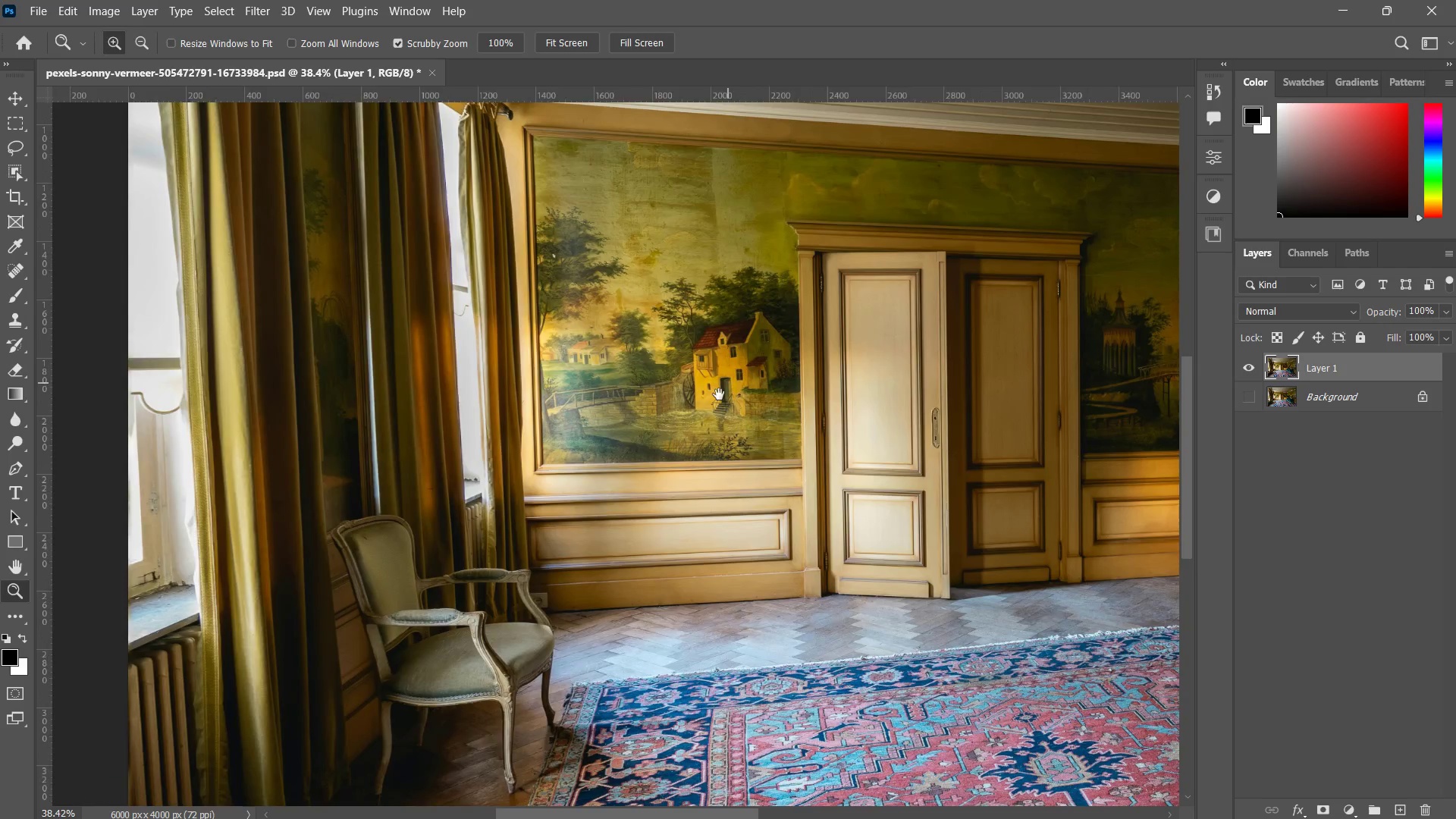 
left_click_drag(start_coordinate=[730, 381], to_coordinate=[689, 434])
 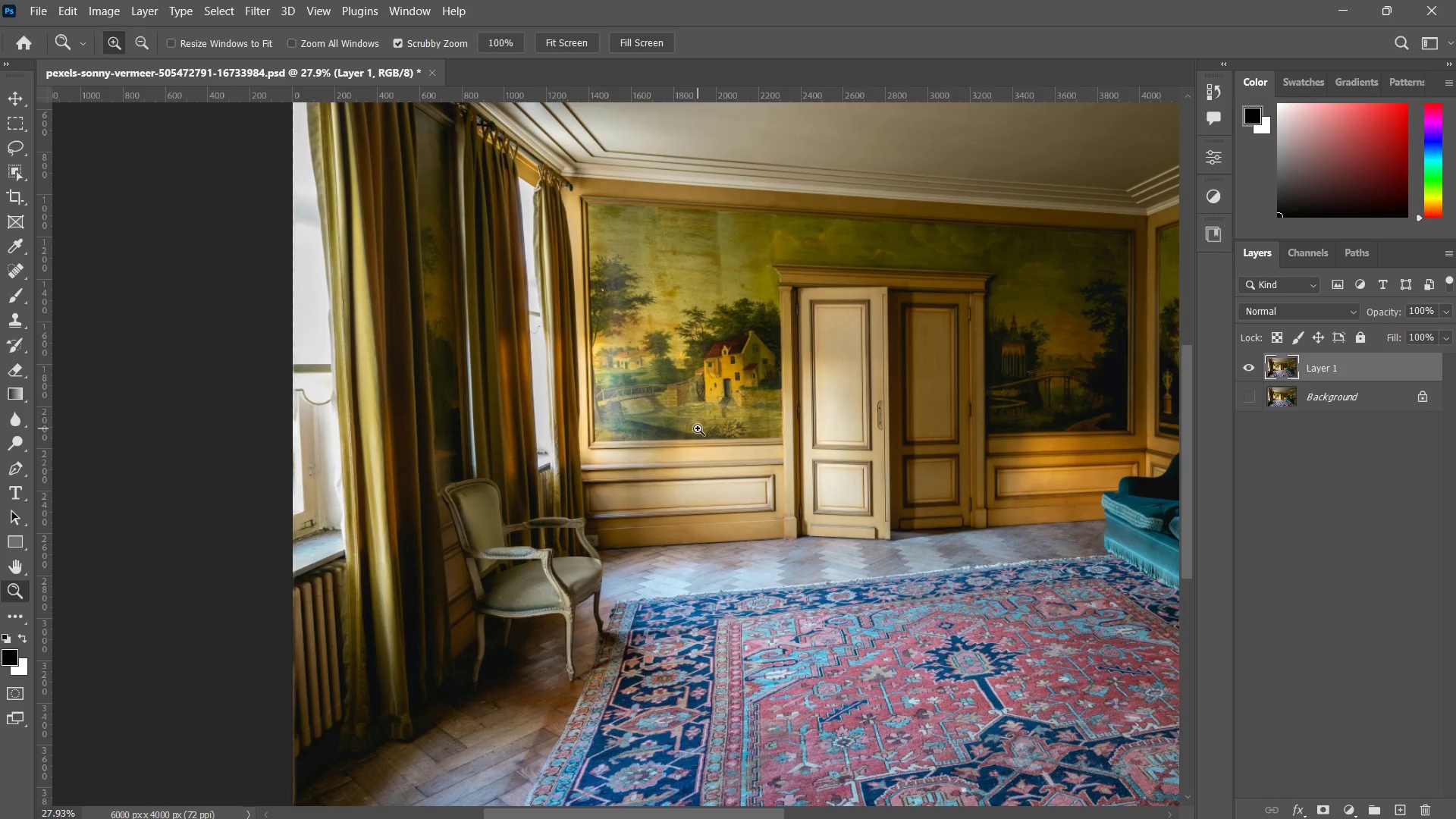 
hold_key(key=ControlLeft, duration=1.19)
 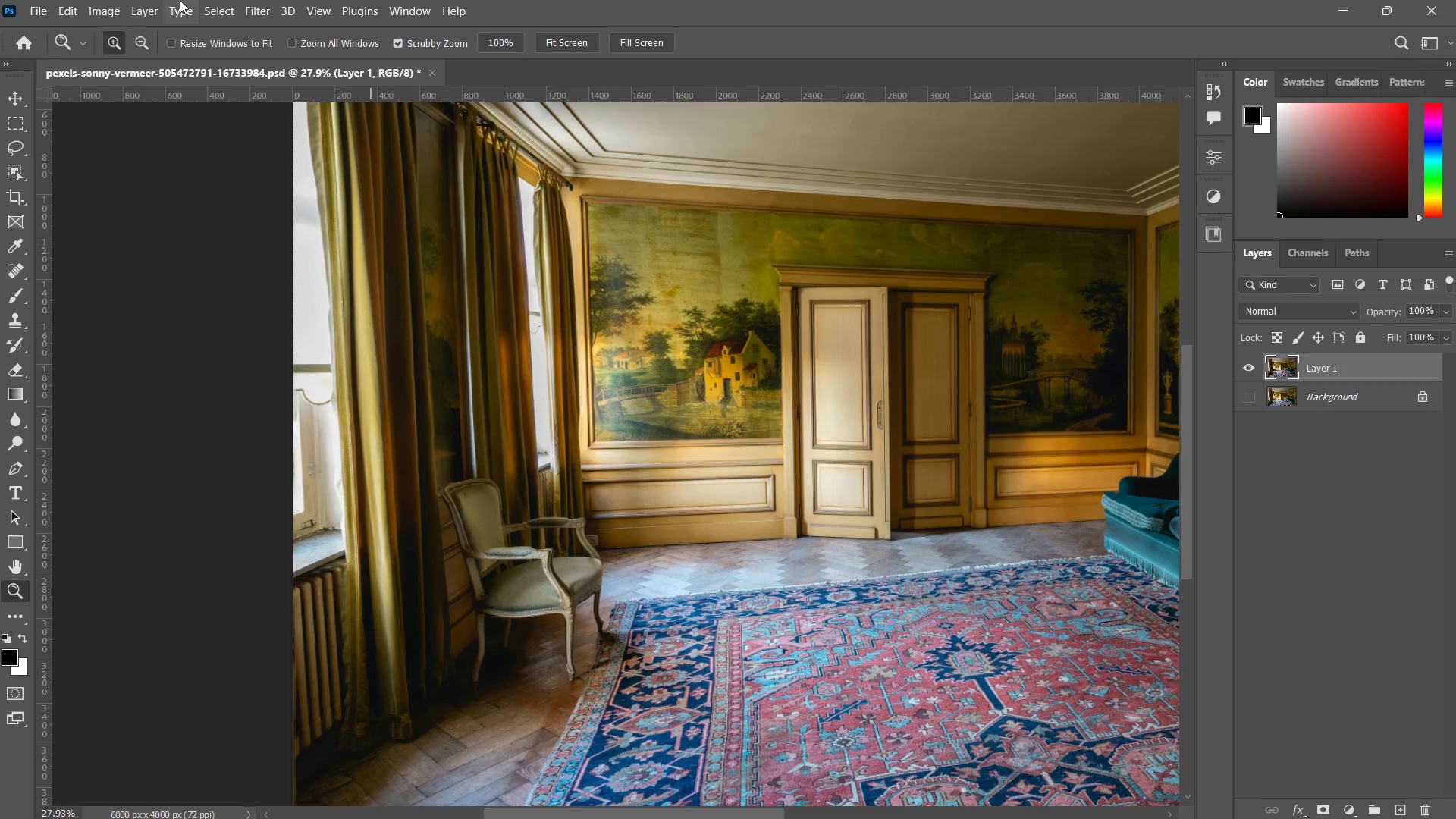 
hold_key(key=AltLeft, duration=0.89)
 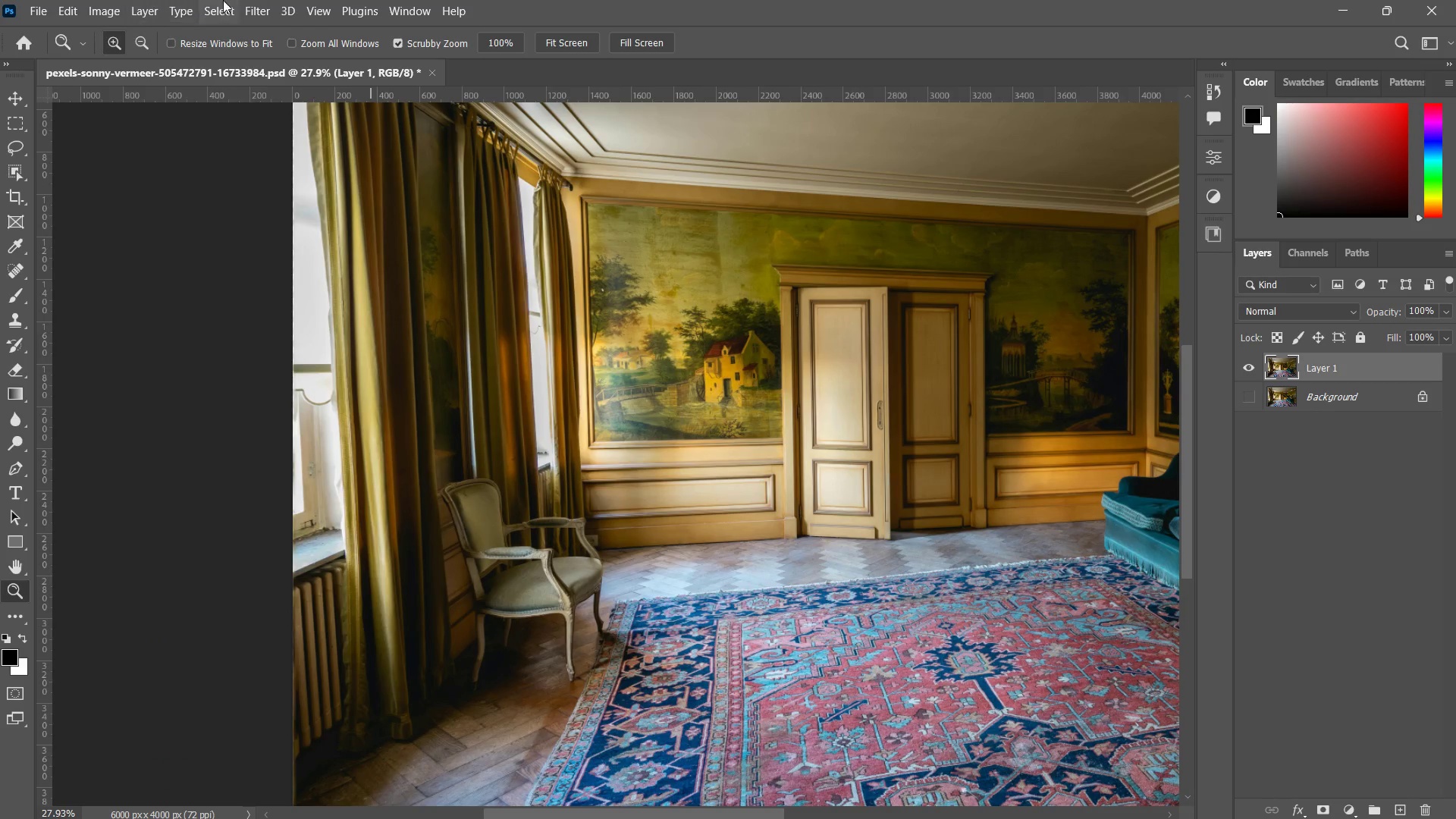 
left_click([243, 0])
 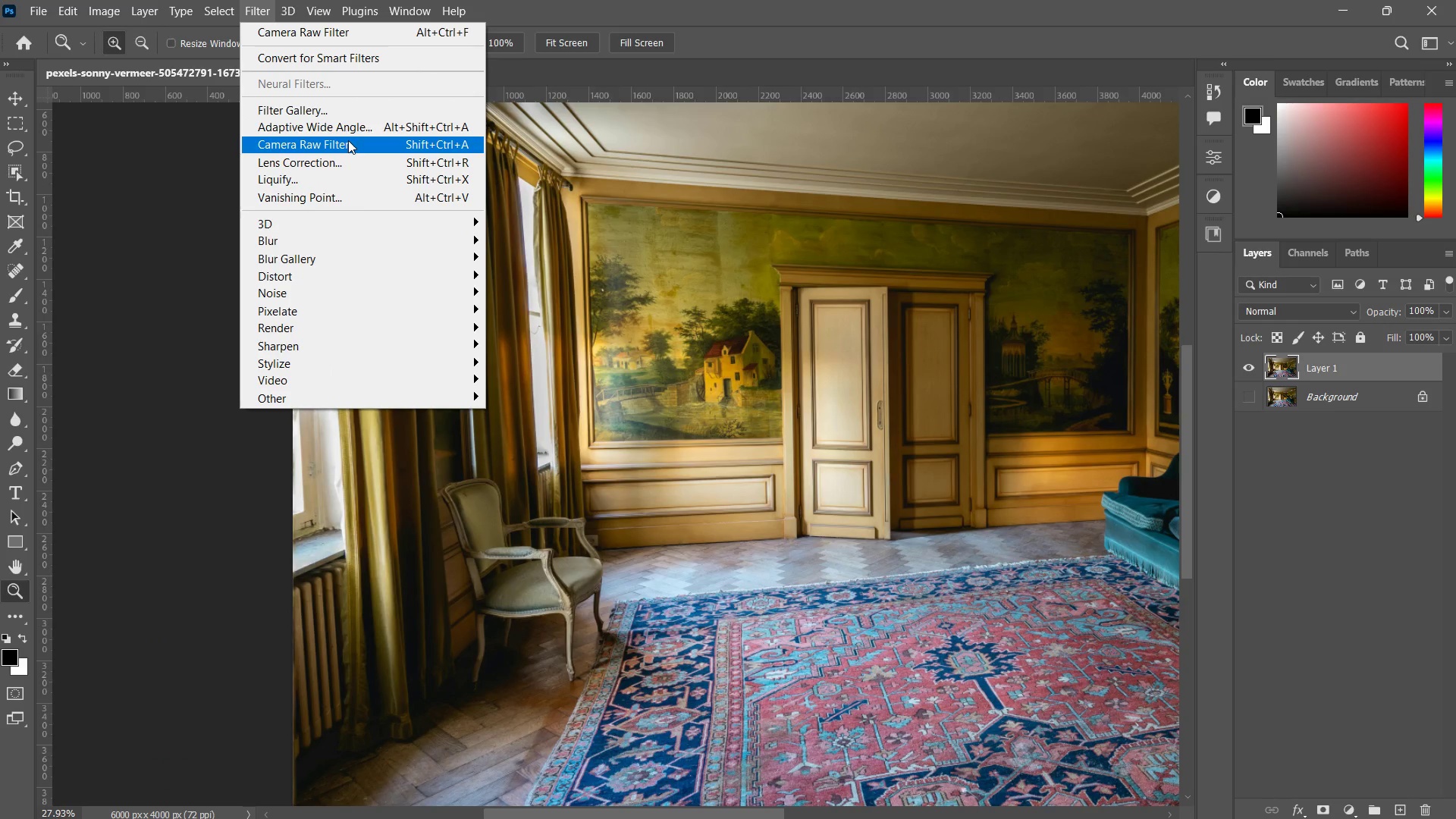 
left_click([348, 140])
 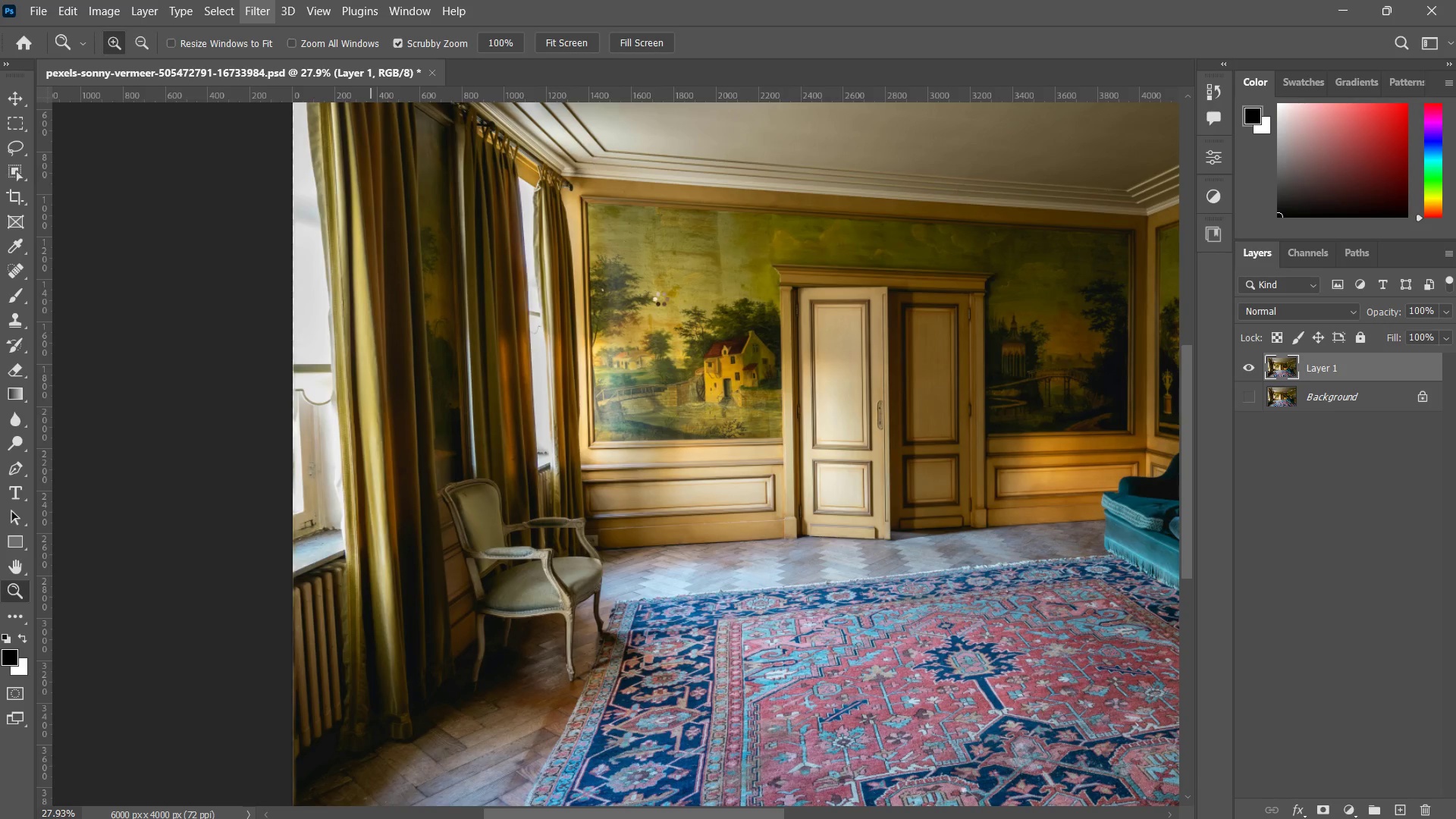 
wait(6.5)
 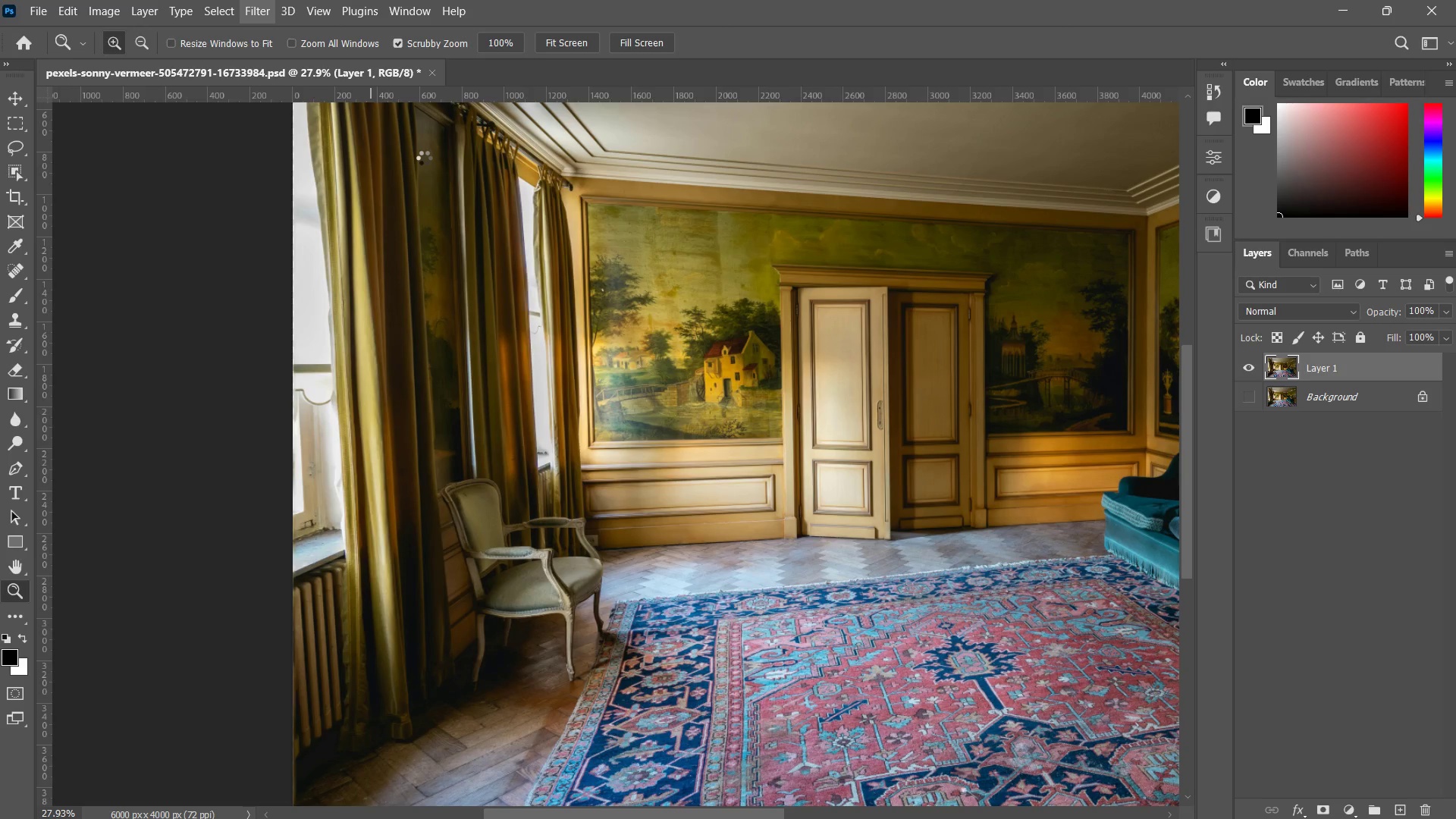 
key(Escape)
 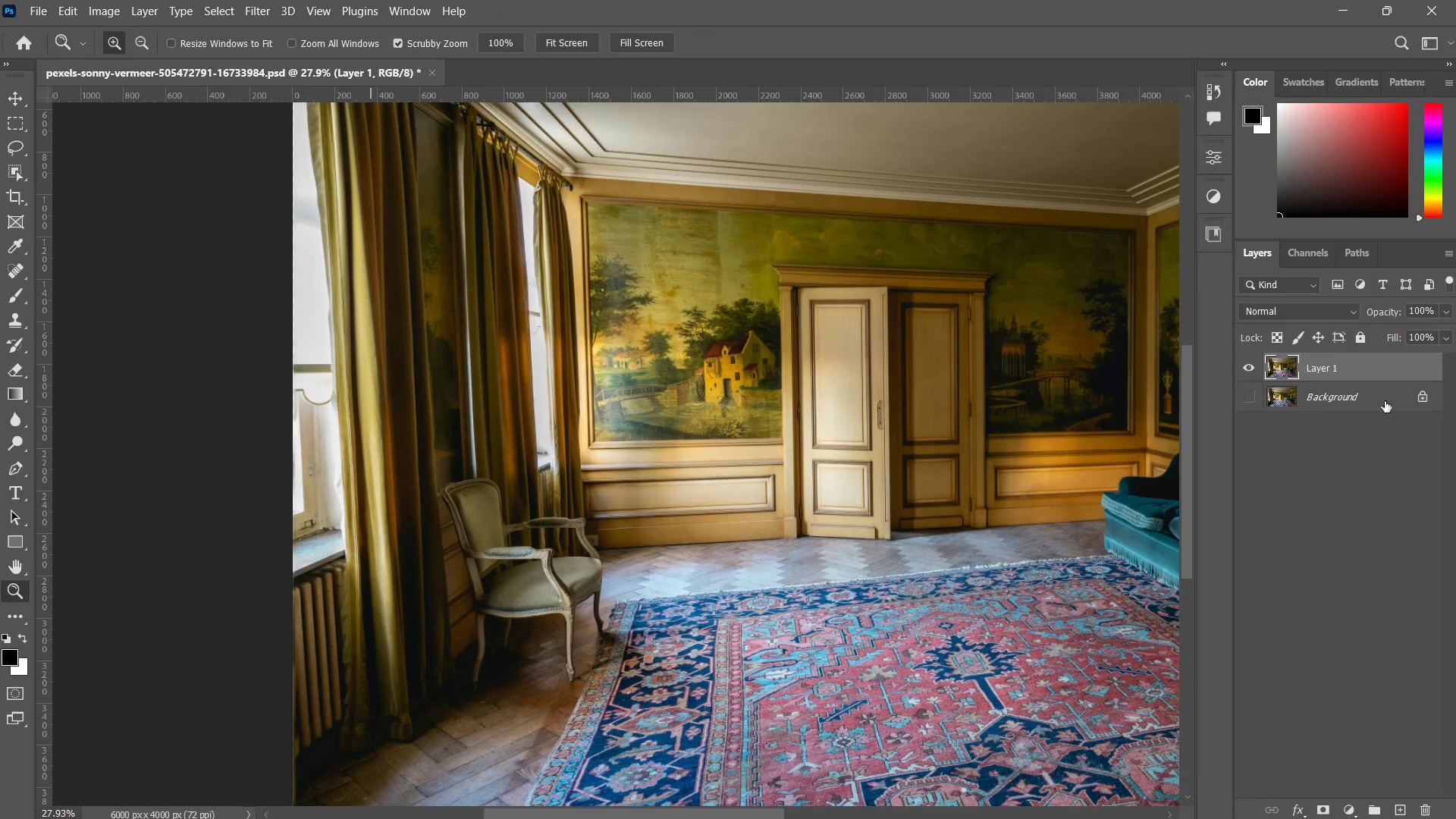 
key(Control+J)
 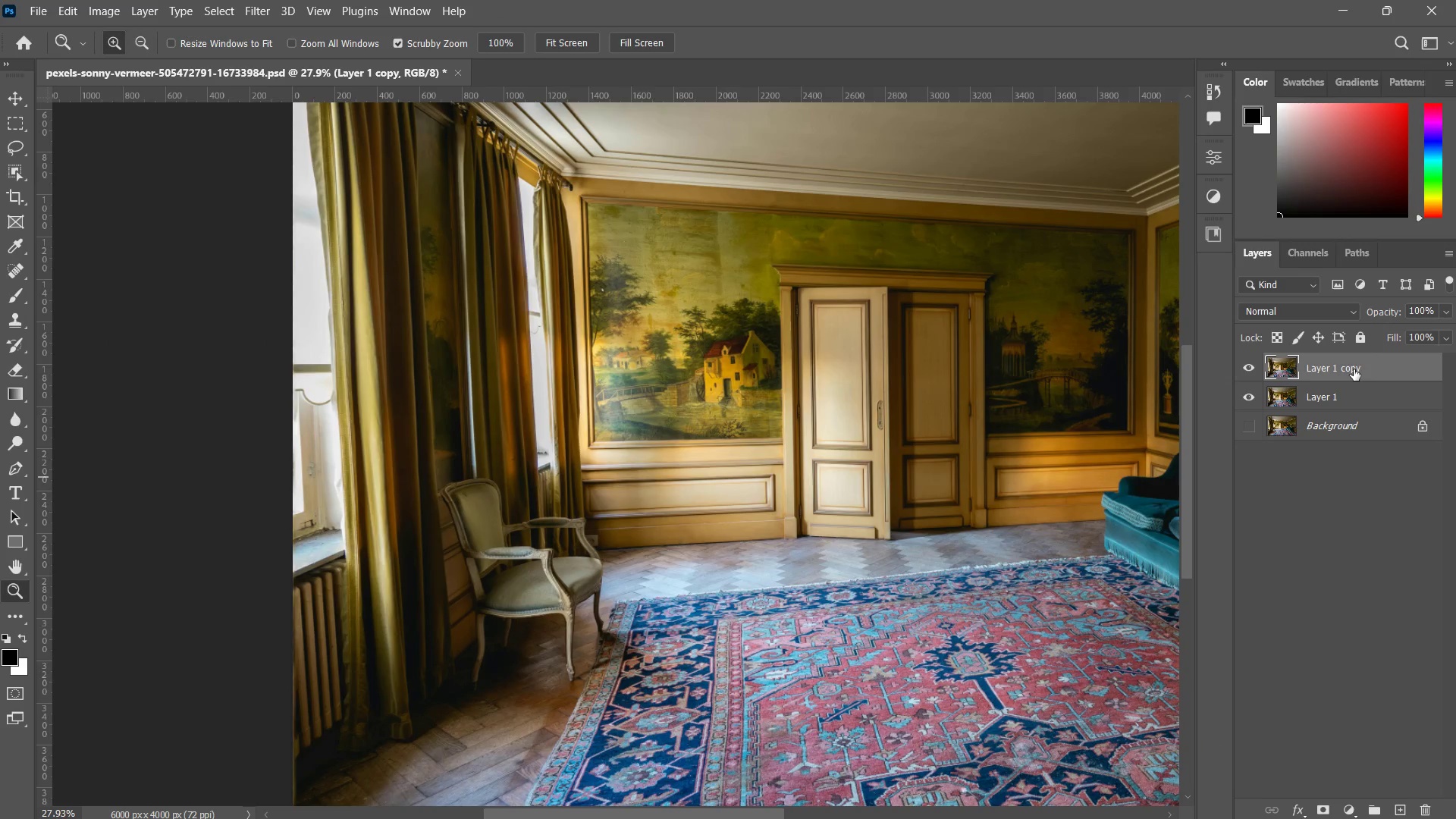 
double_click([1350, 367])
 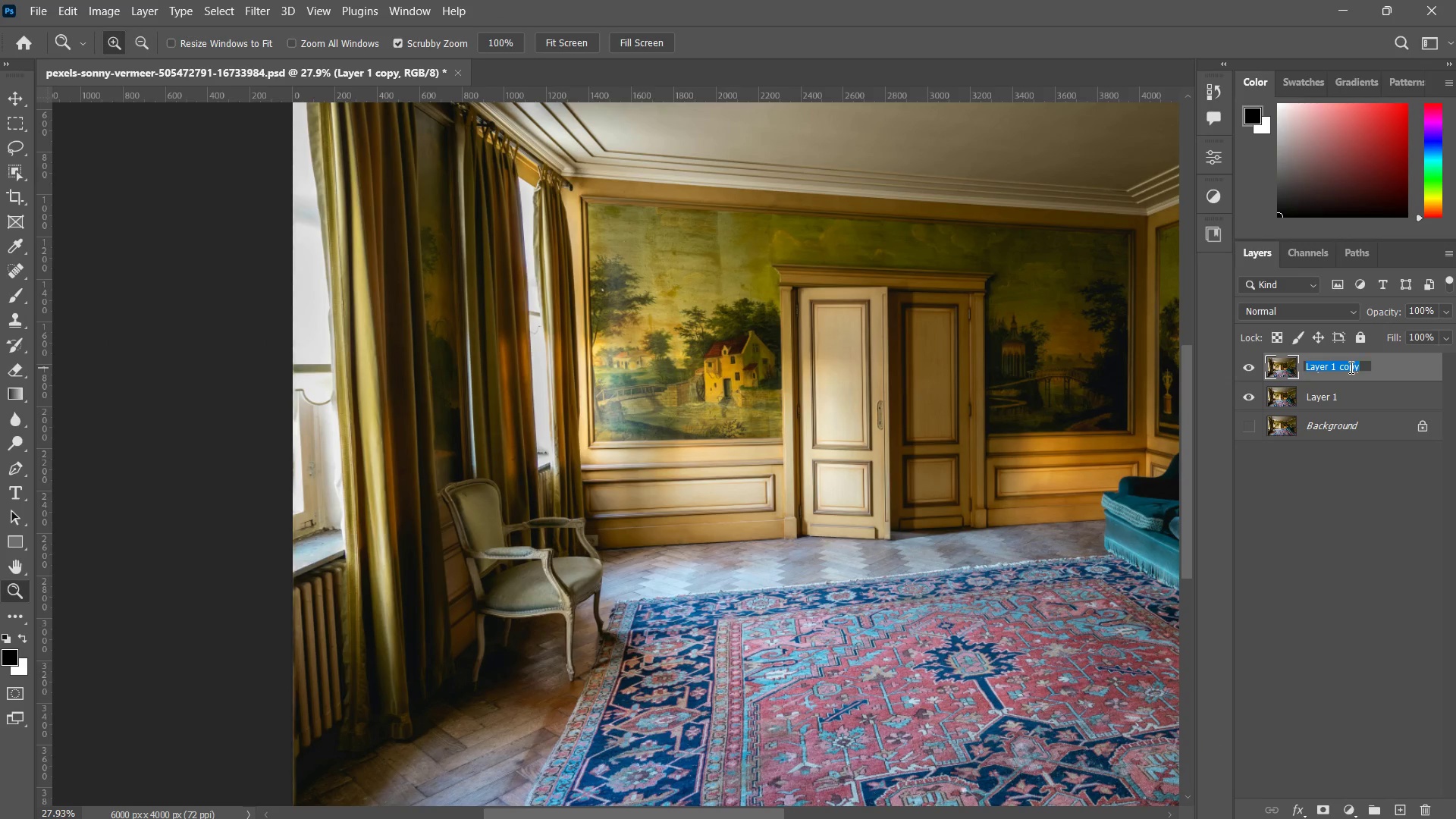 
type(camera r)
key(Backspace)
type(raw)
key(Backspace)
type(ll)
key(Backspace)
key(Backspace)
key(Backspace)
type(oll)
 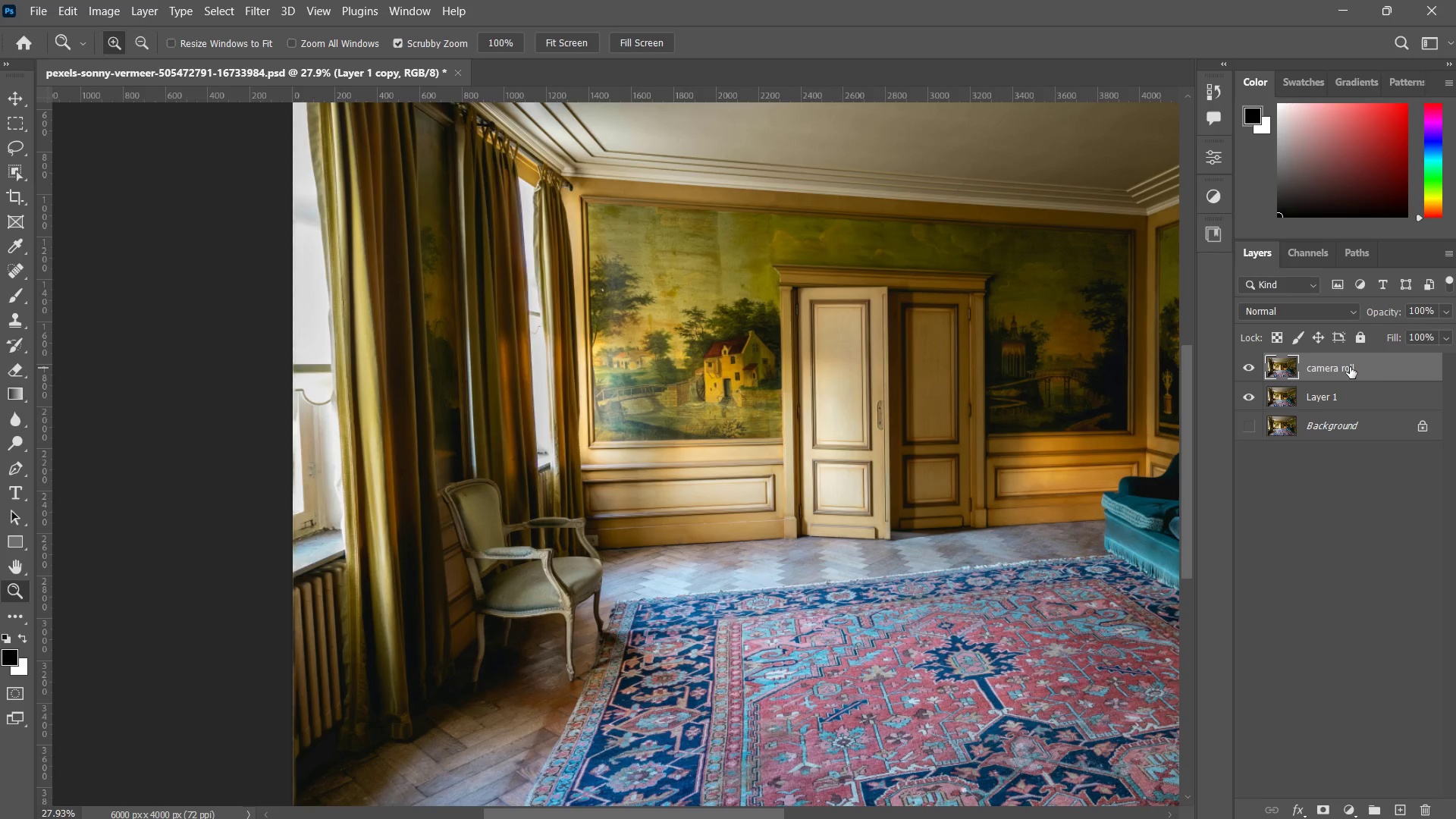 
key(Enter)
 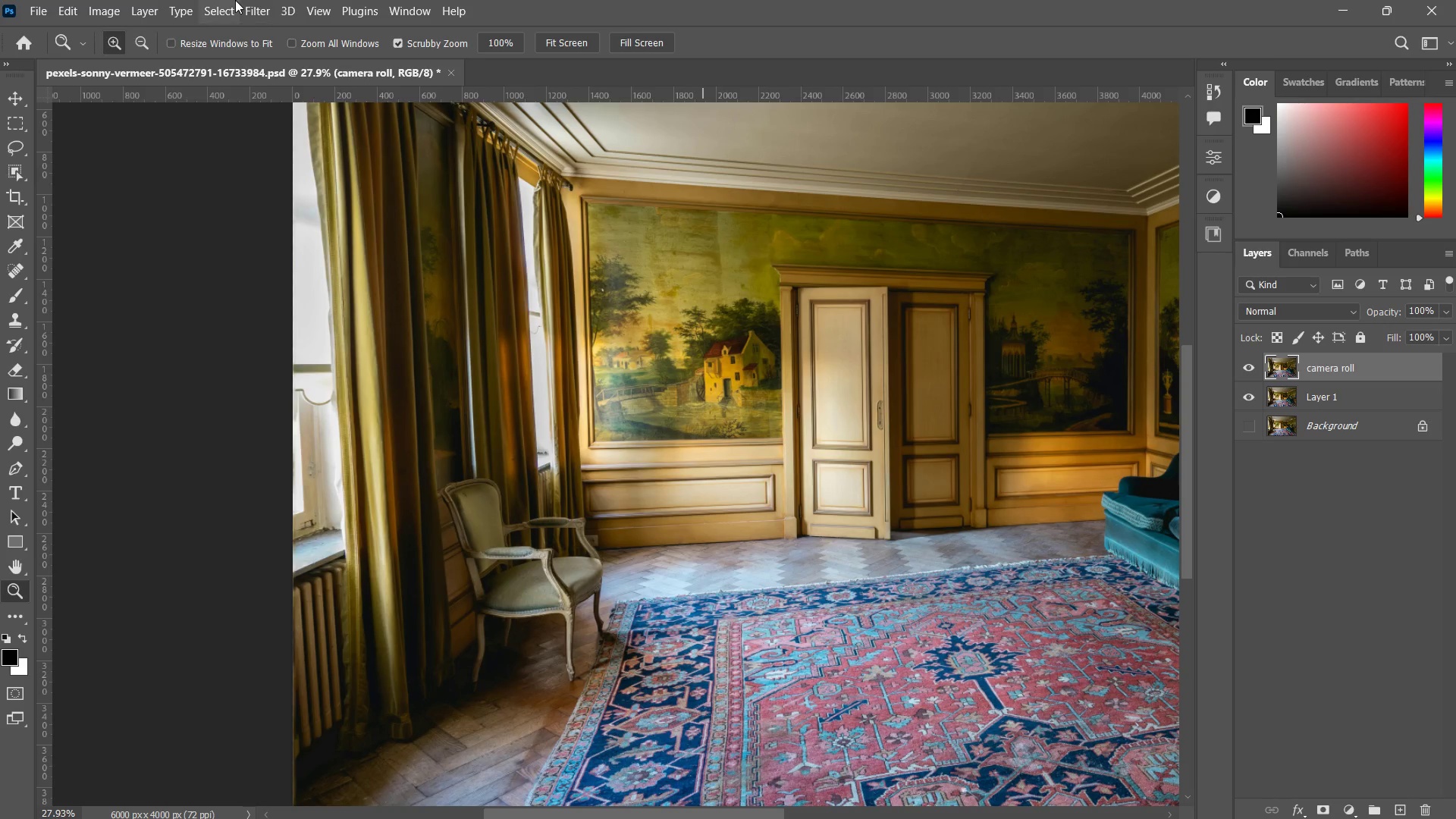 
left_click([249, 8])
 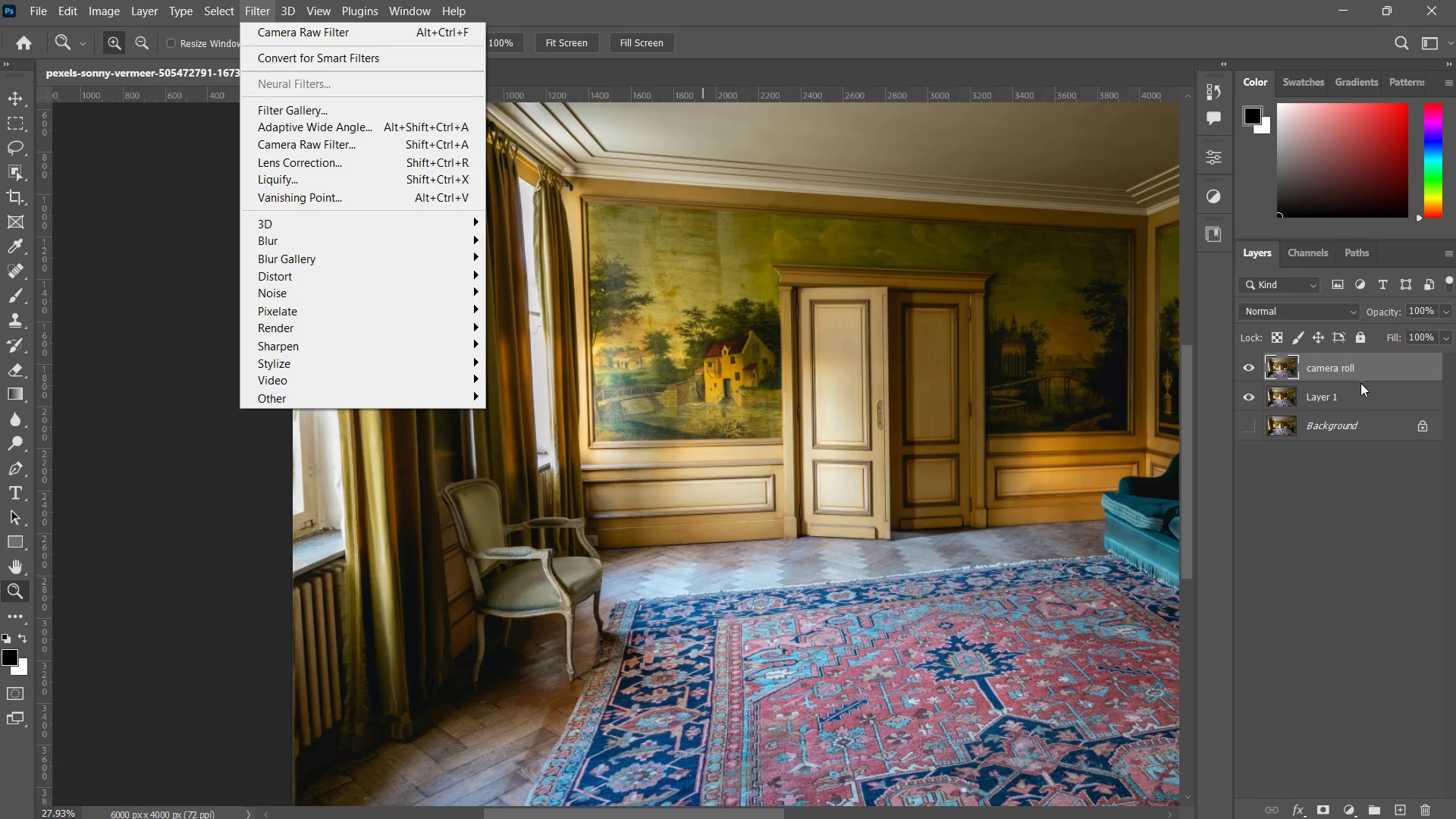 
double_click([1347, 362])
 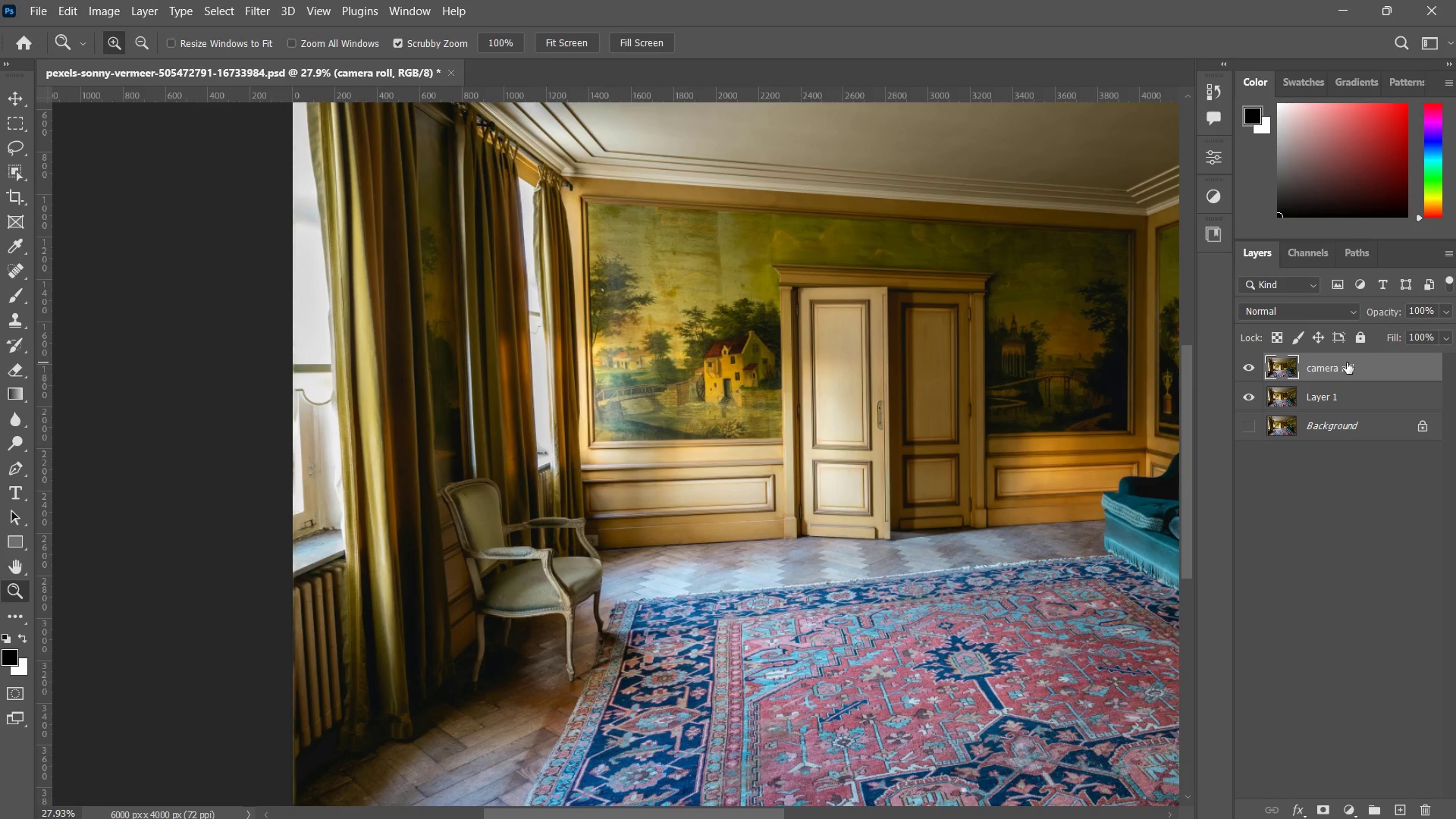 
triple_click([1347, 362])
 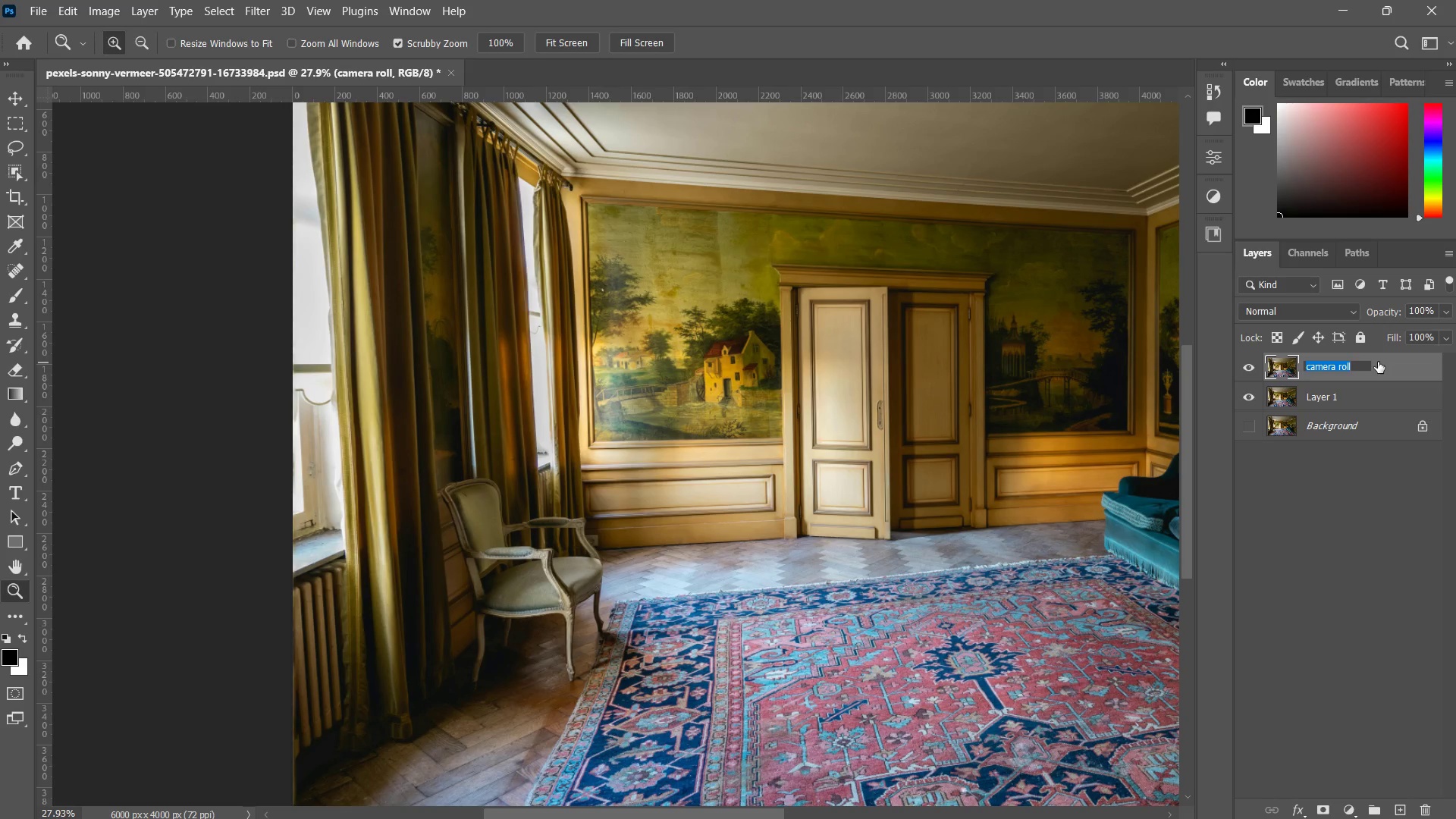 
key(Backspace)
type(camera raw)
 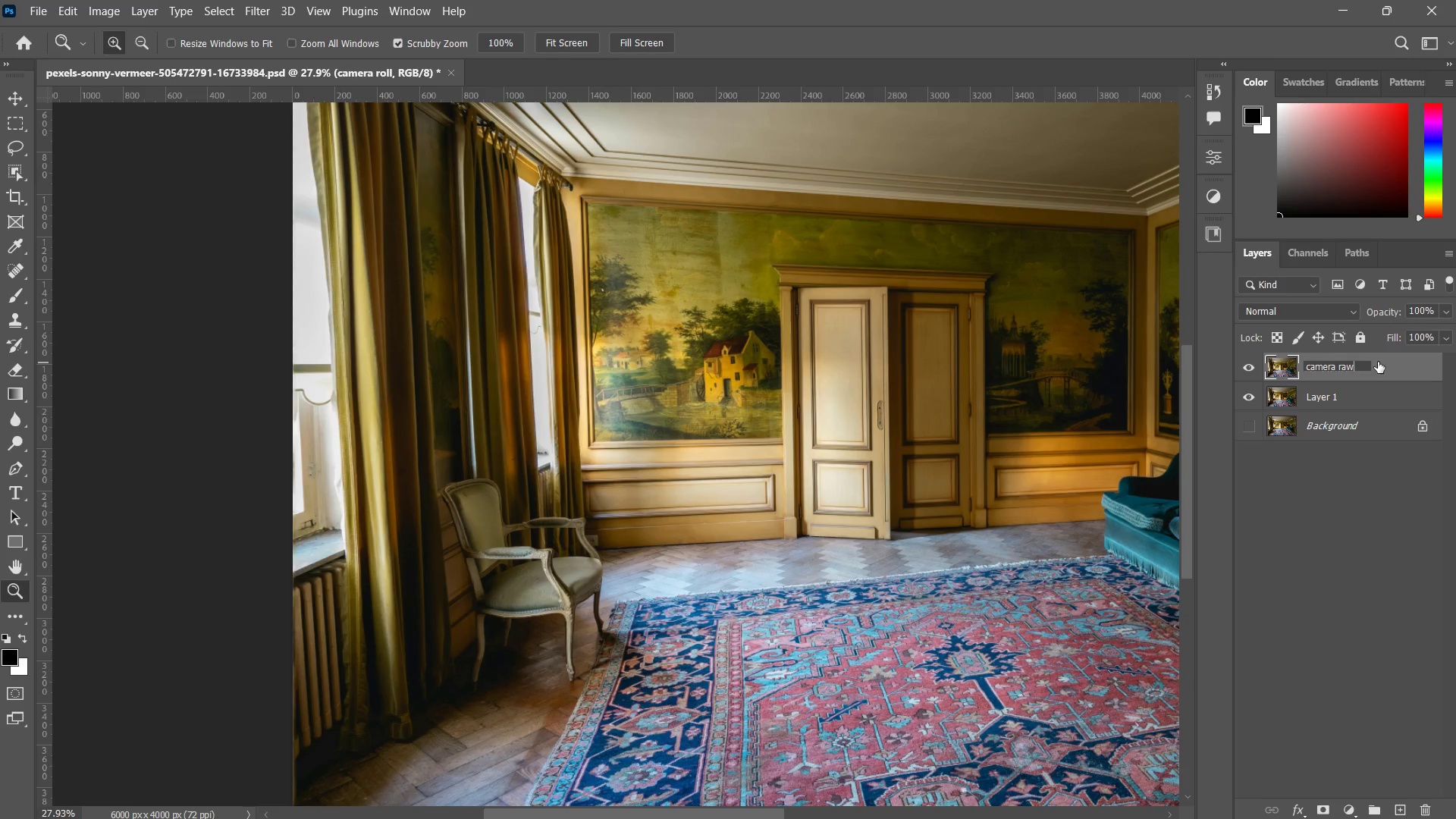 
key(Enter)
 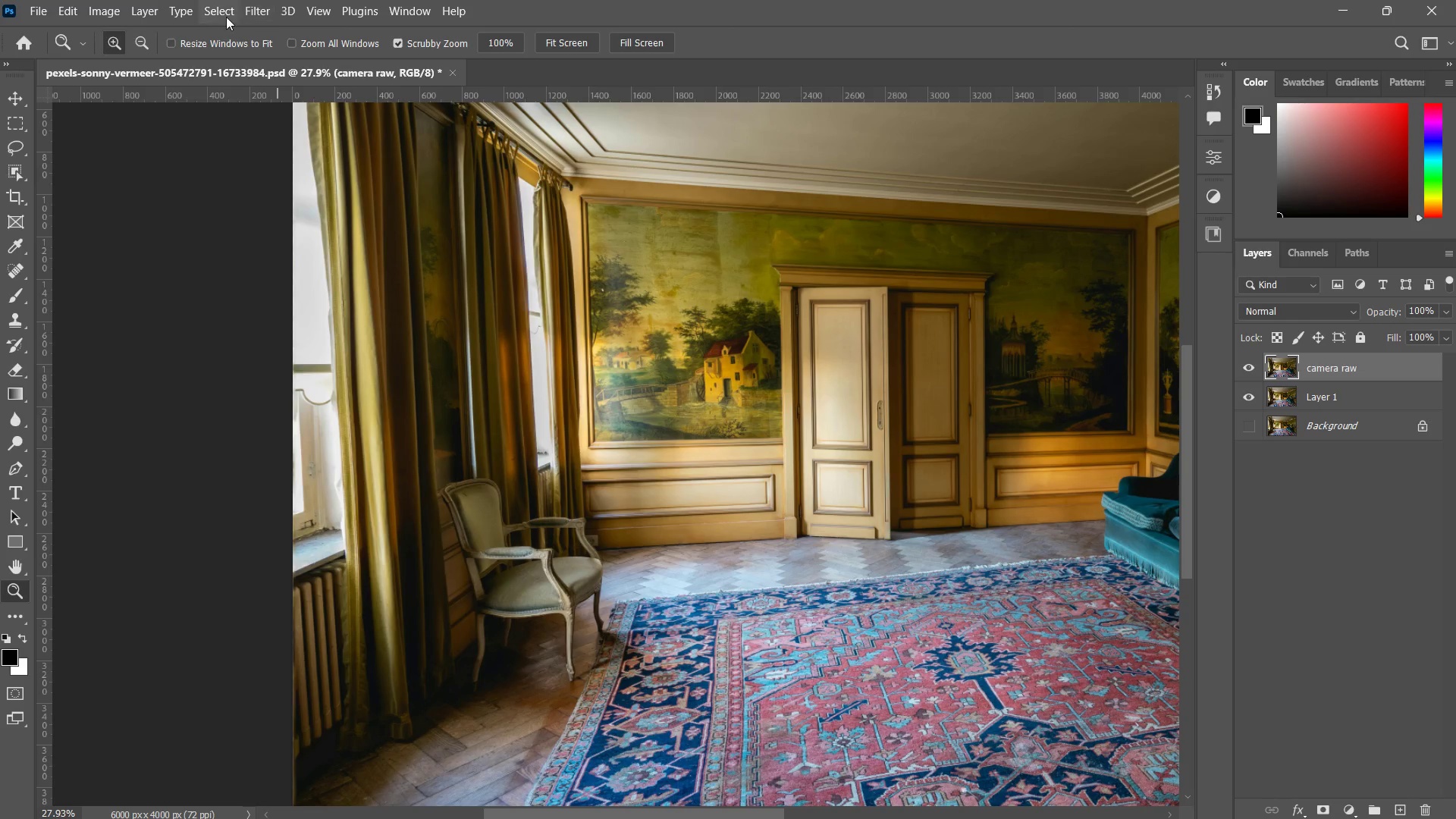 
left_click([256, 11])
 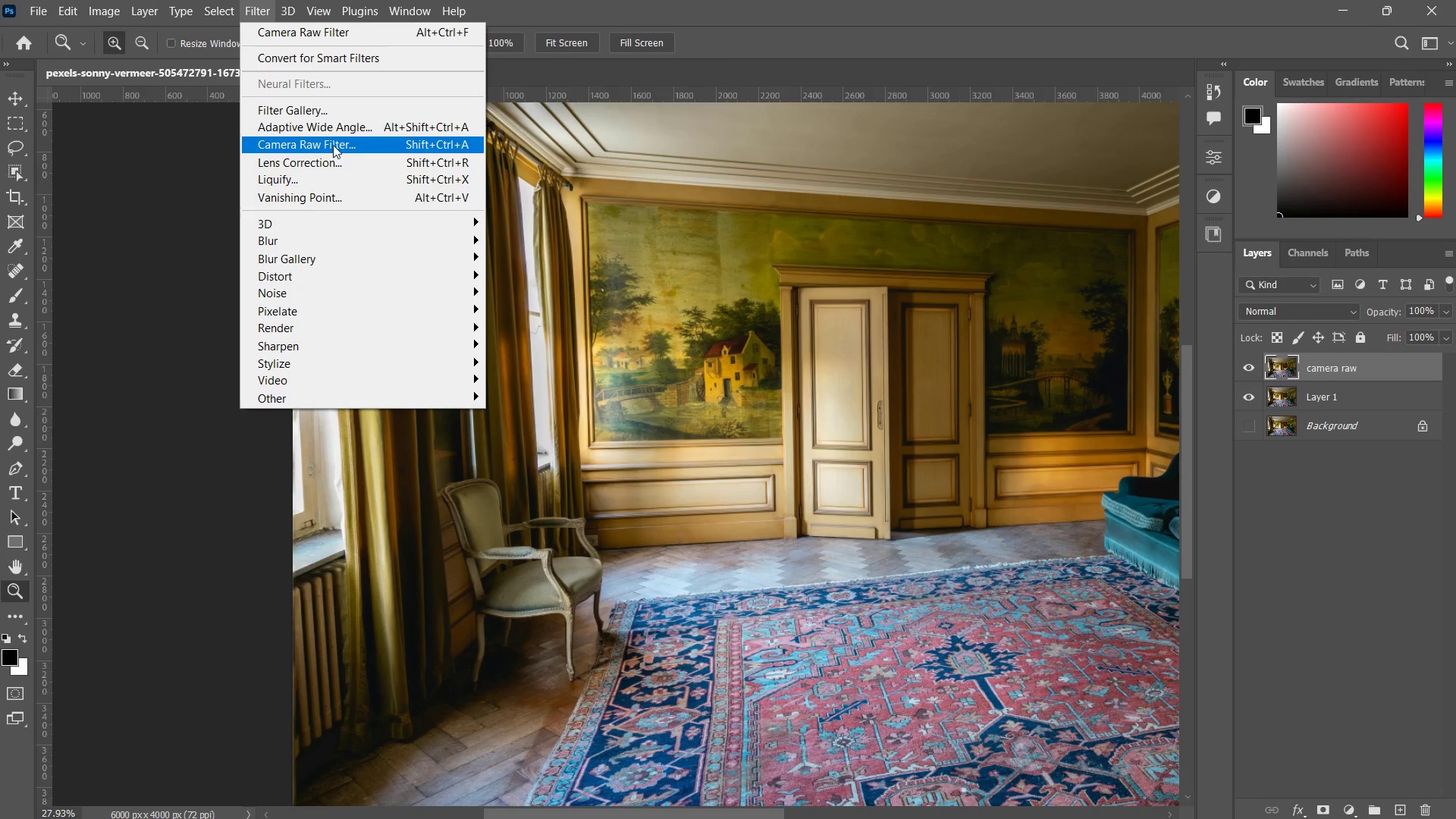 
left_click([333, 145])
 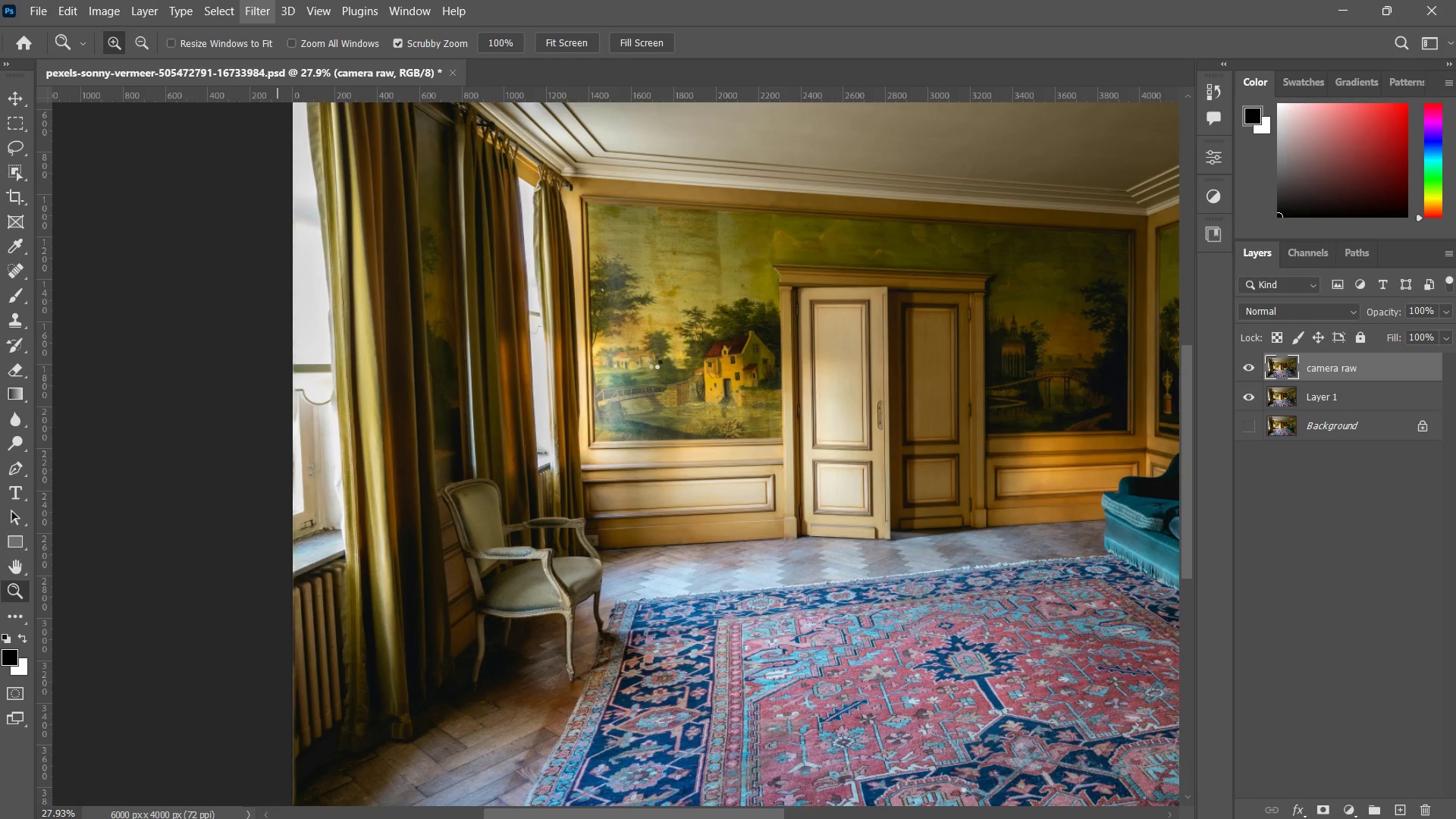 
wait(6.17)
 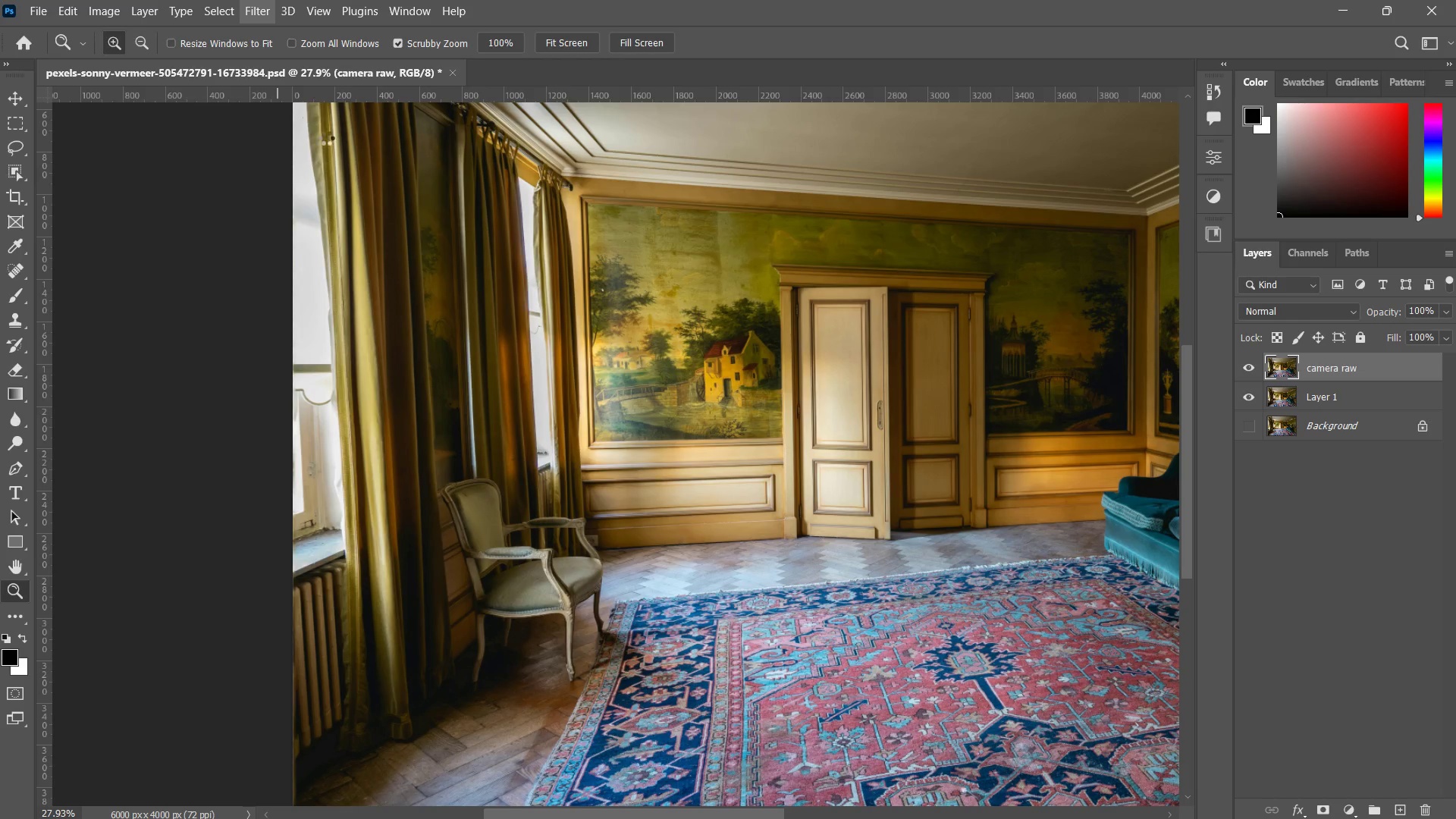 
key(Alt+Tab)
 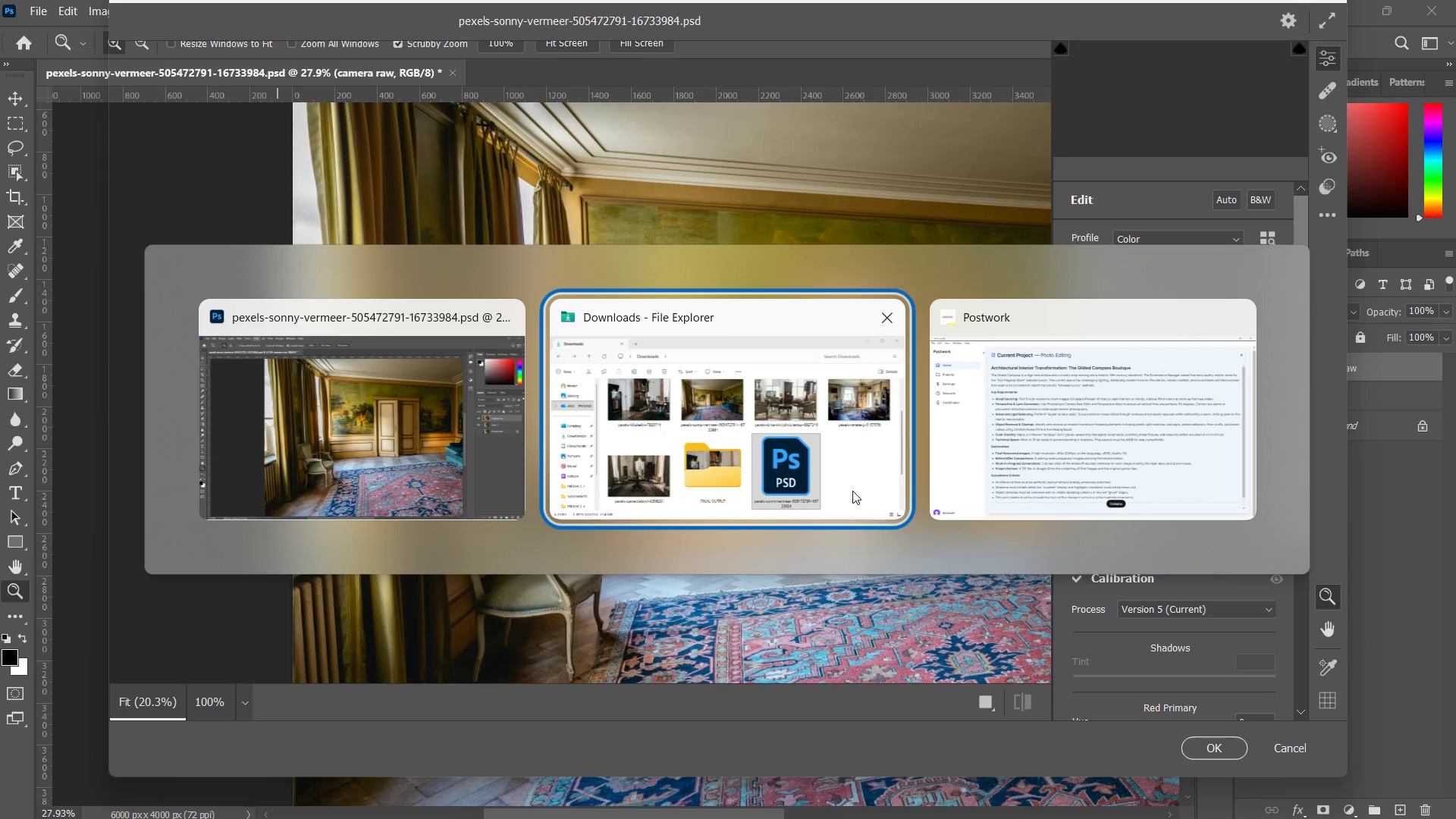 
key(Alt+Tab)